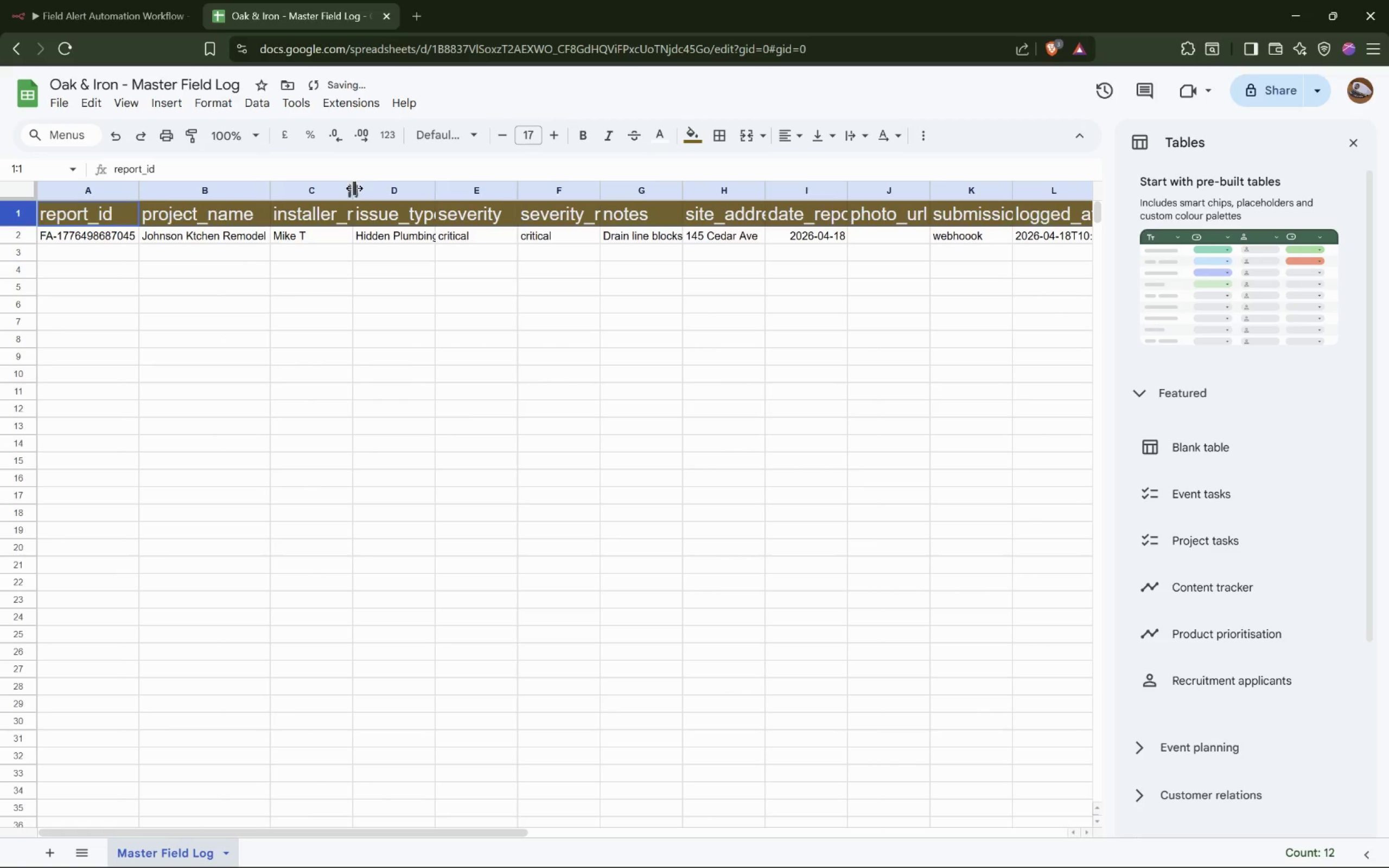 
double_click([351, 188])
 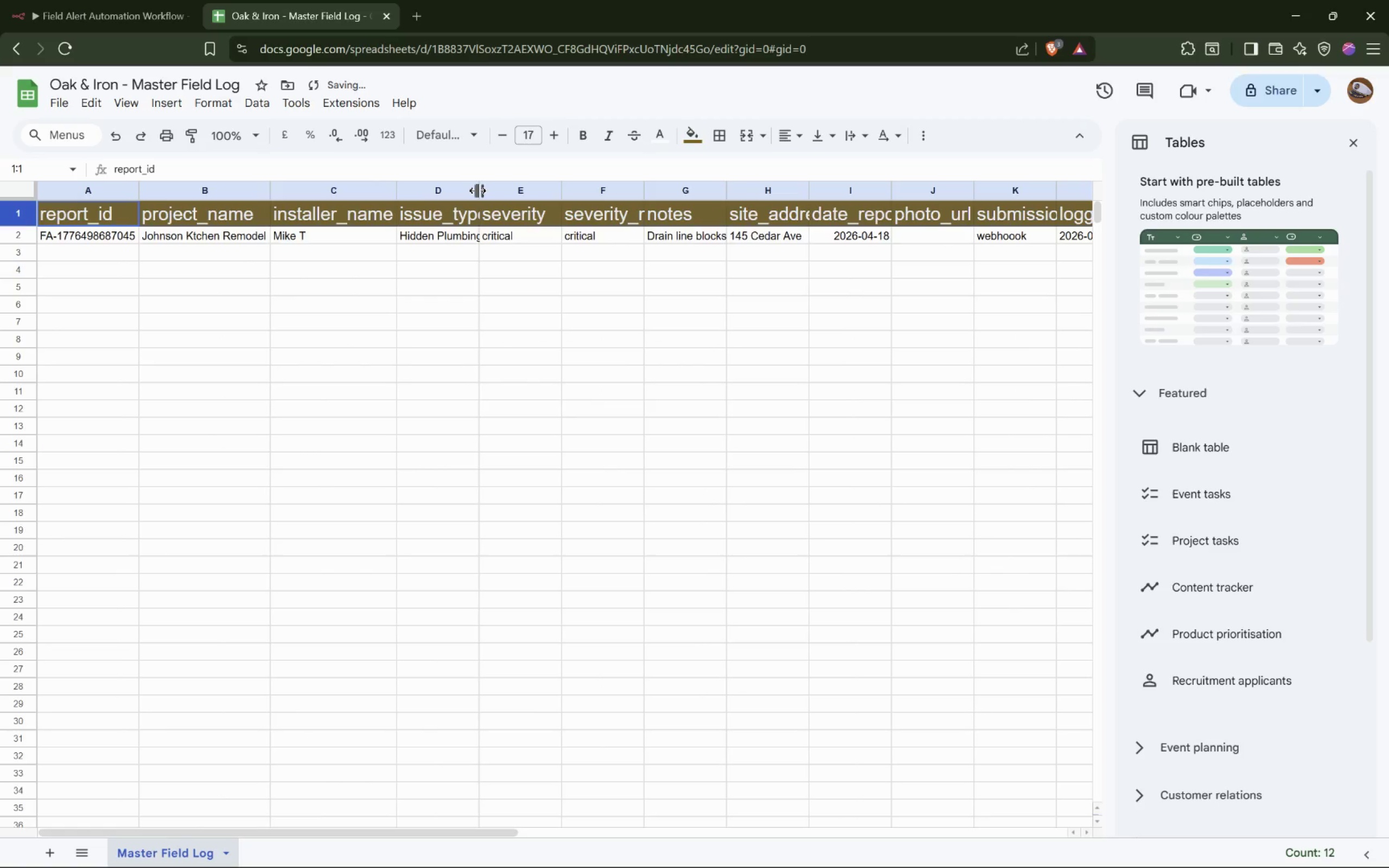 
double_click([477, 190])
 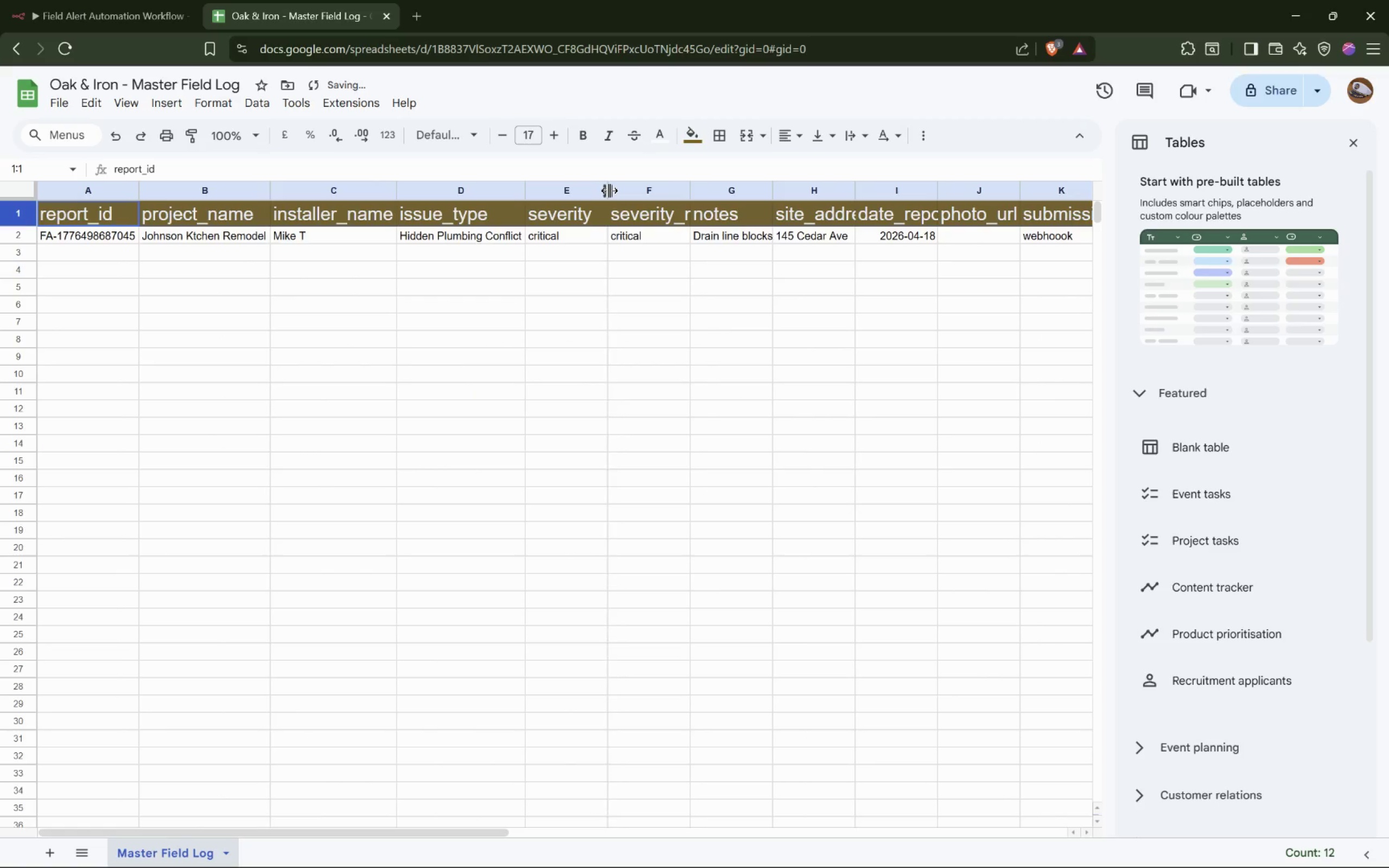 
double_click([609, 190])
 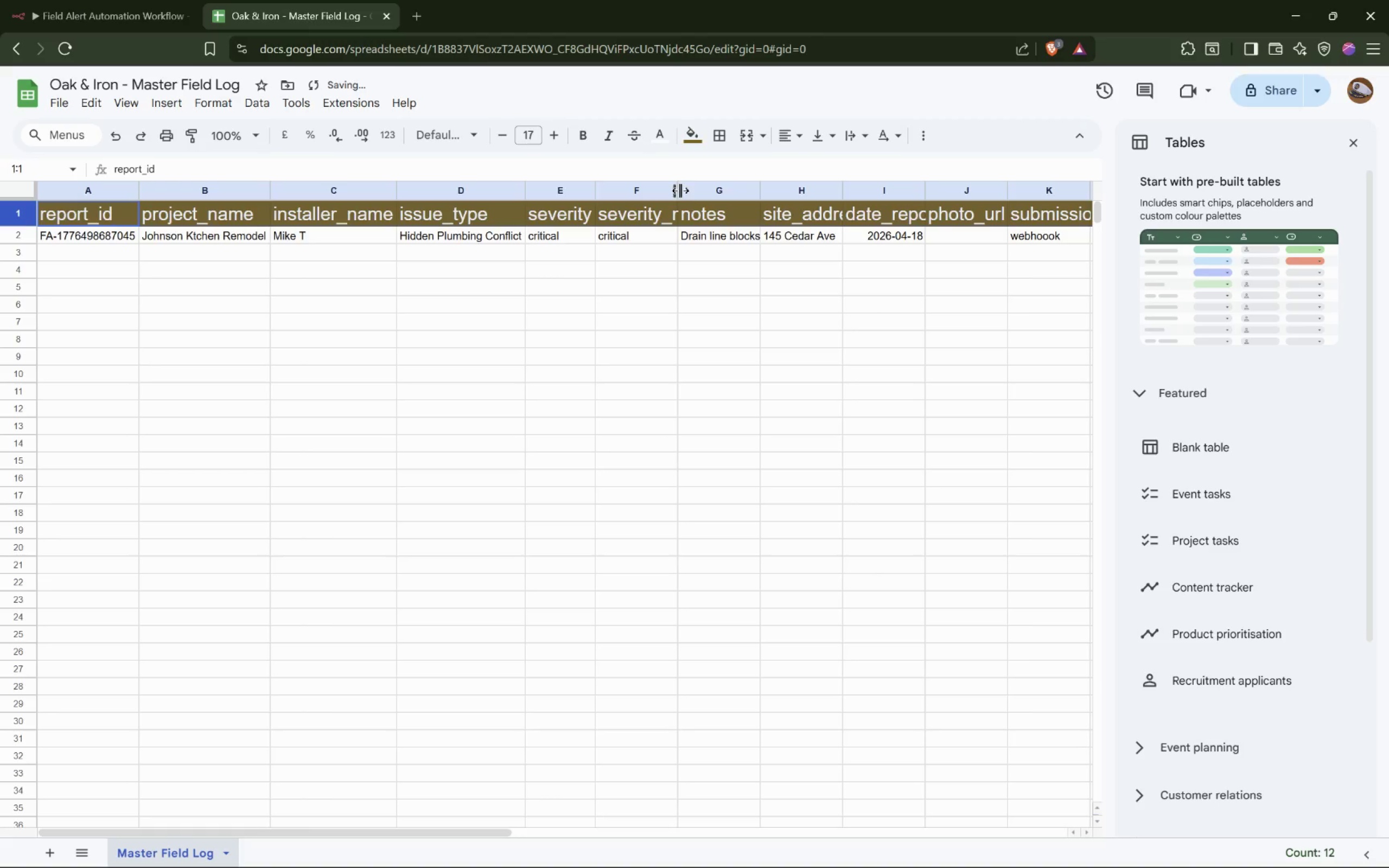 
double_click([680, 190])
 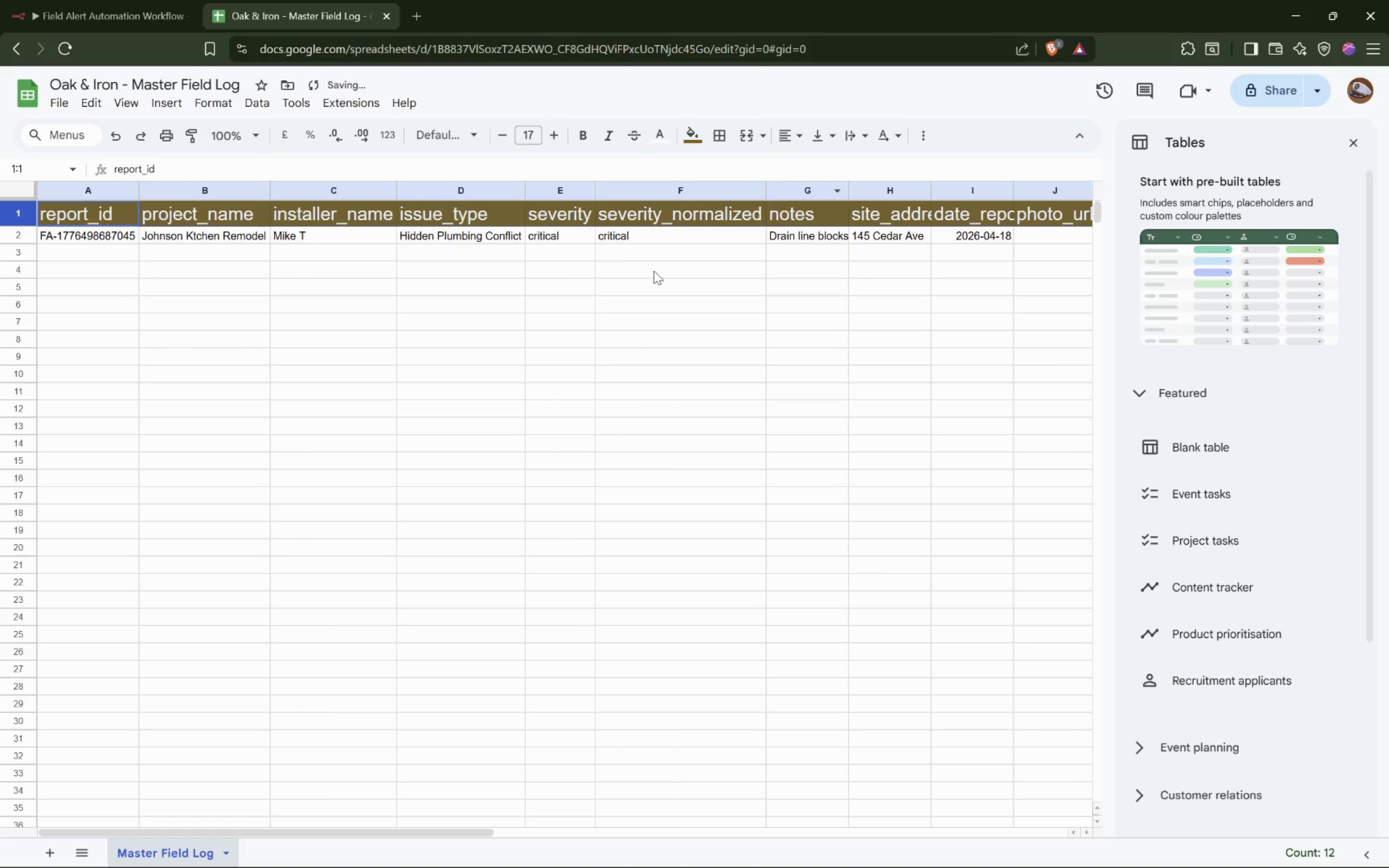 
hold_key(key=ShiftLeft, duration=0.36)
scroll: coordinate [654, 271], scroll_direction: down, amount: 3.0
 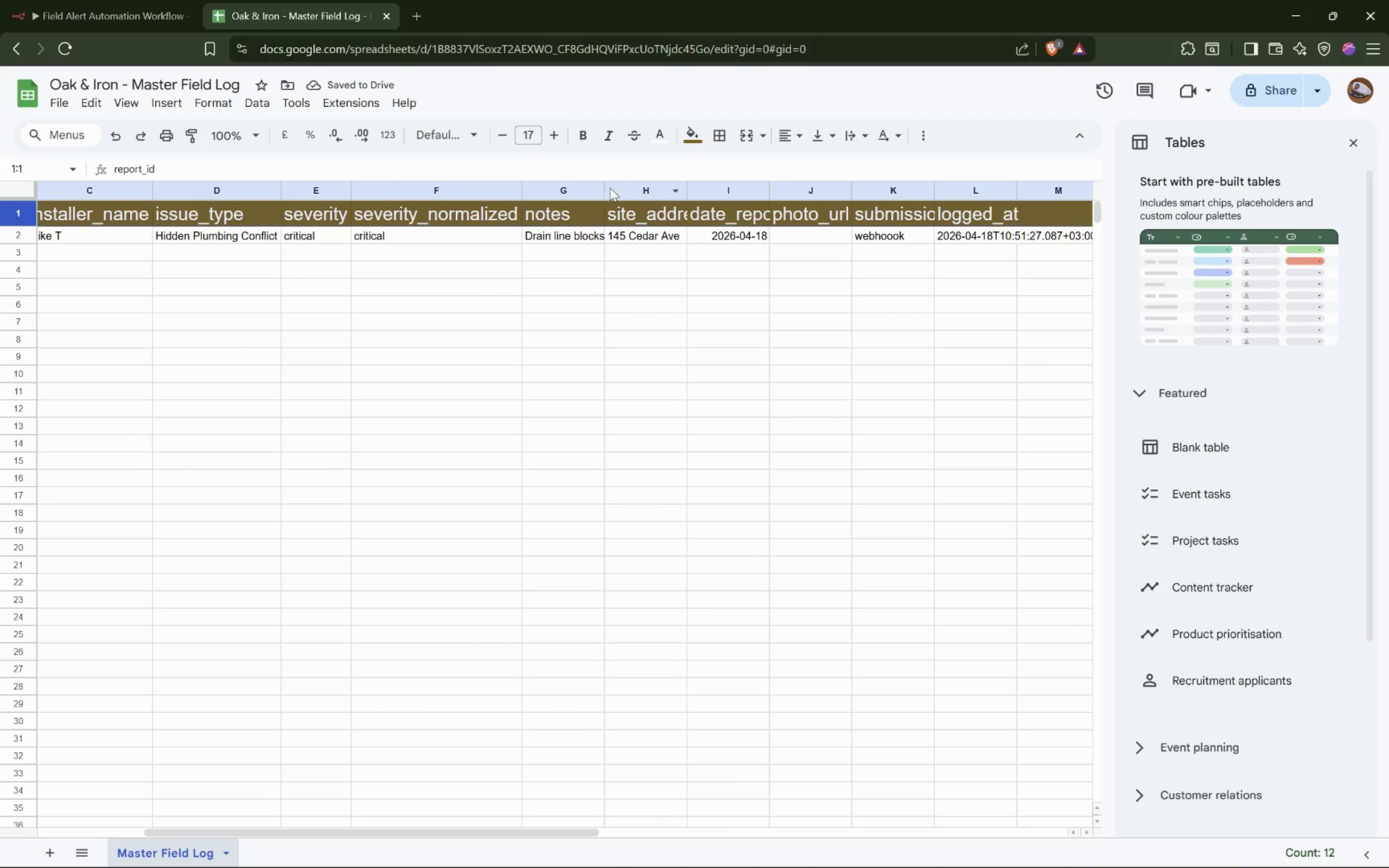 
double_click([608, 188])
 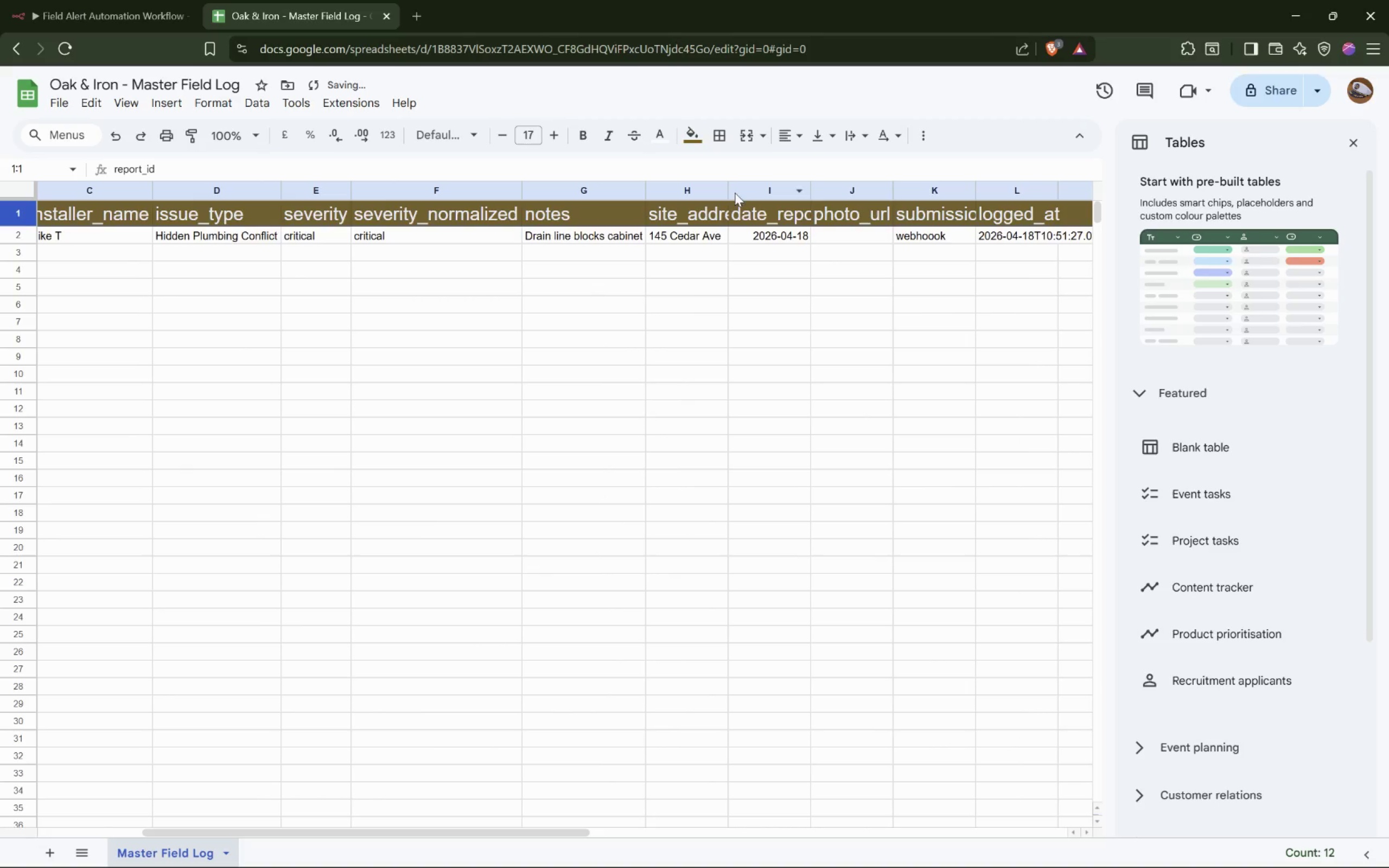 
double_click([731, 193])
 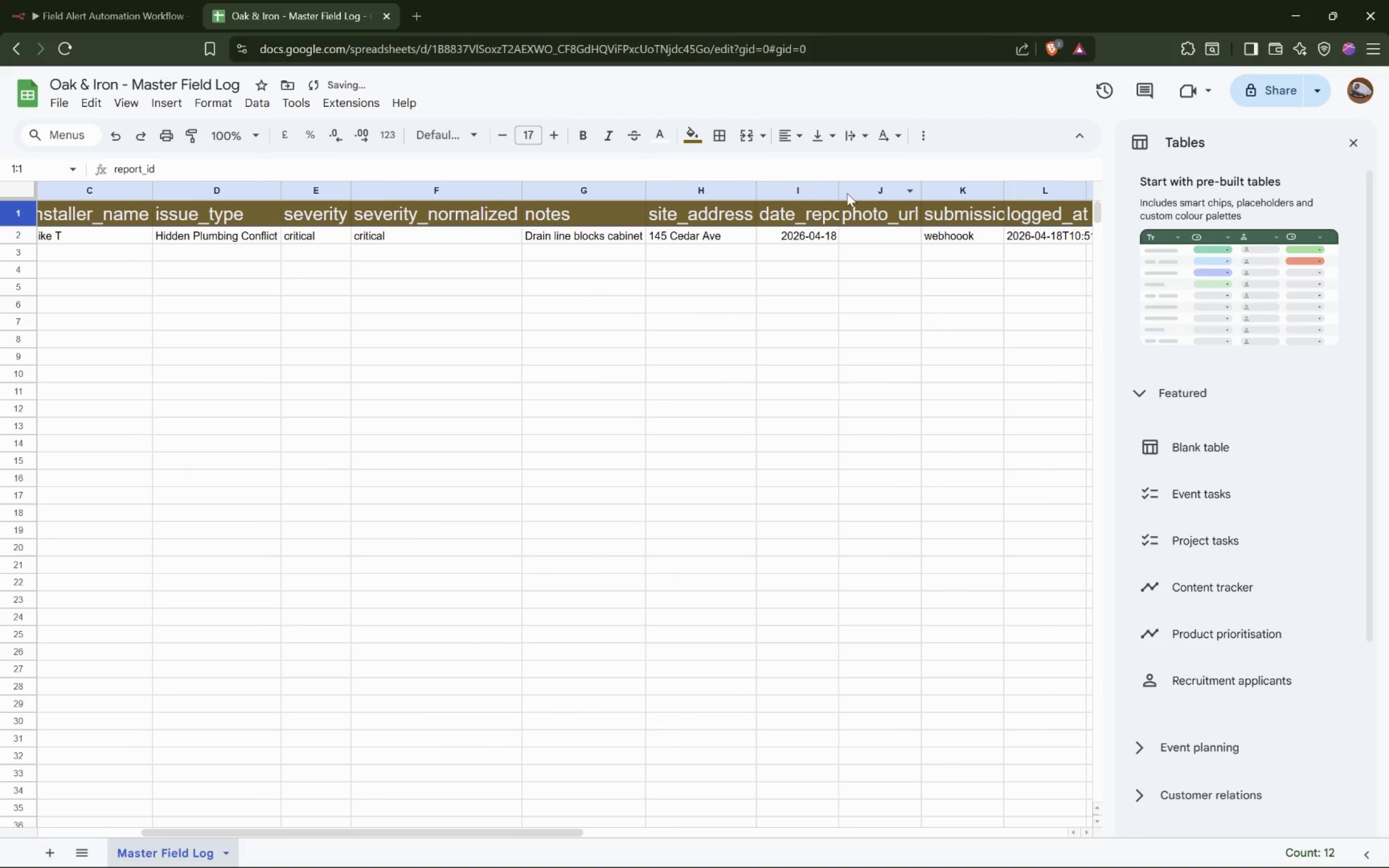 
double_click([842, 192])
 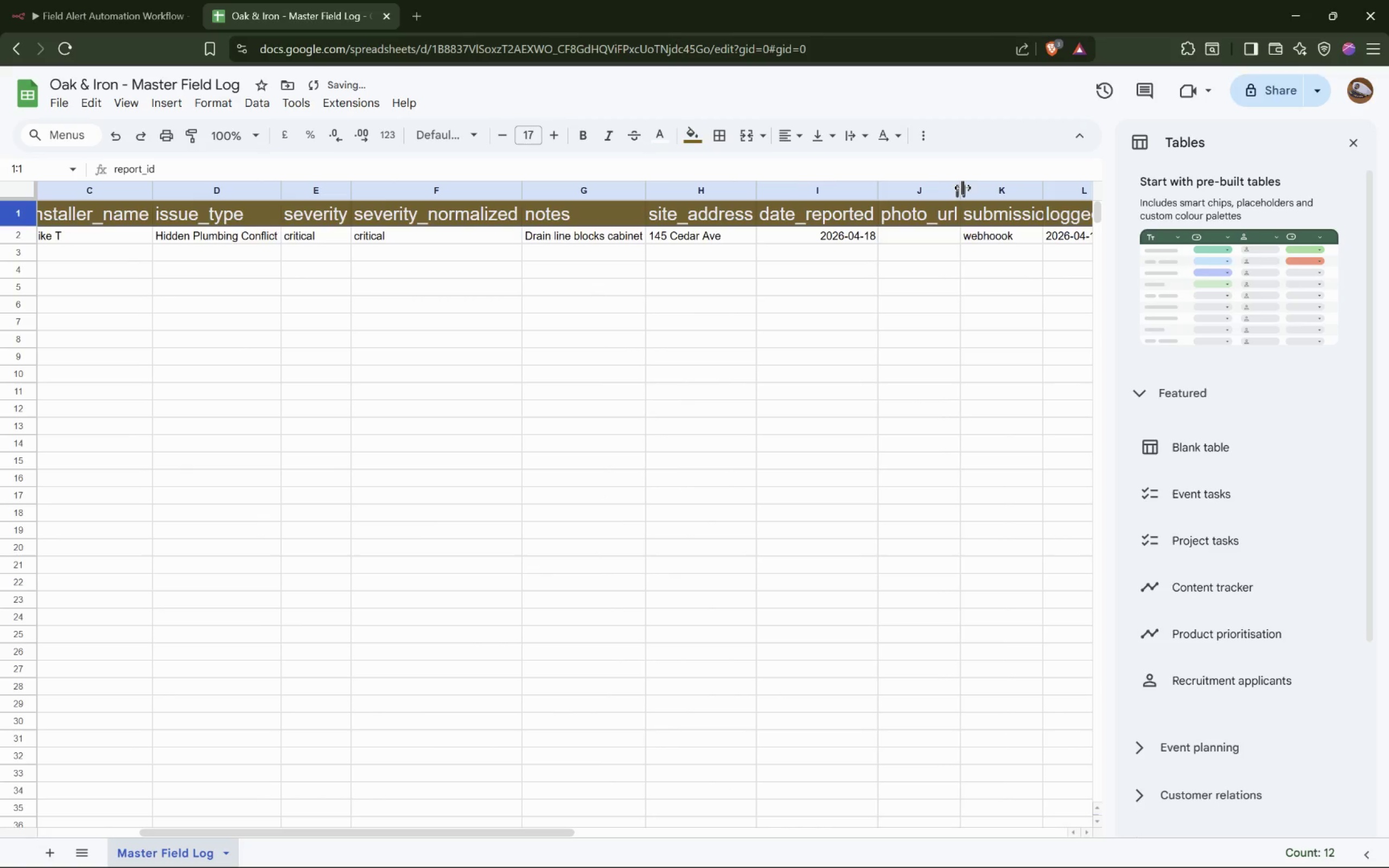 
double_click([962, 187])
 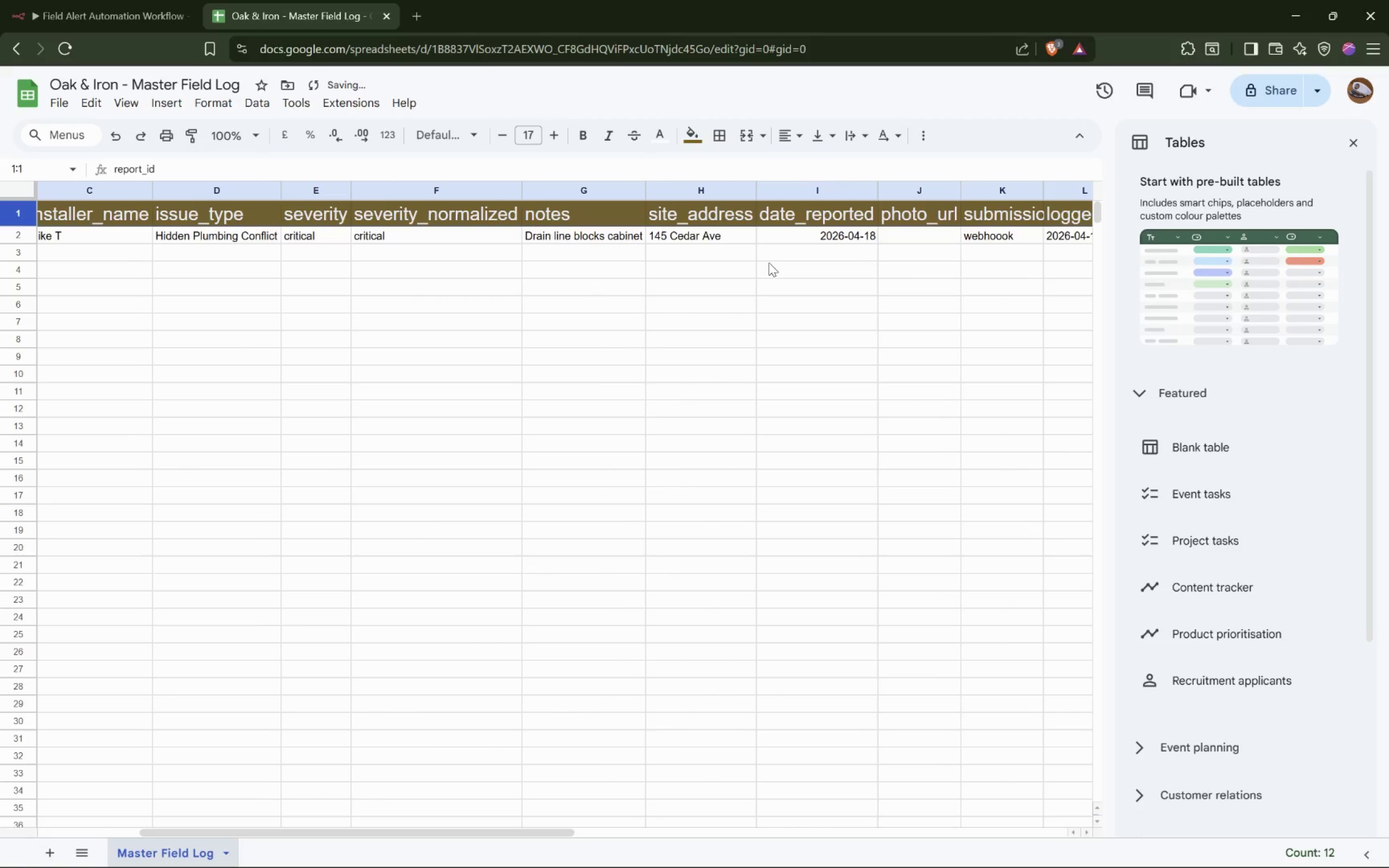 
hold_key(key=ShiftLeft, duration=0.97)
scroll: coordinate [766, 258], scroll_direction: up, amount: 7.0
 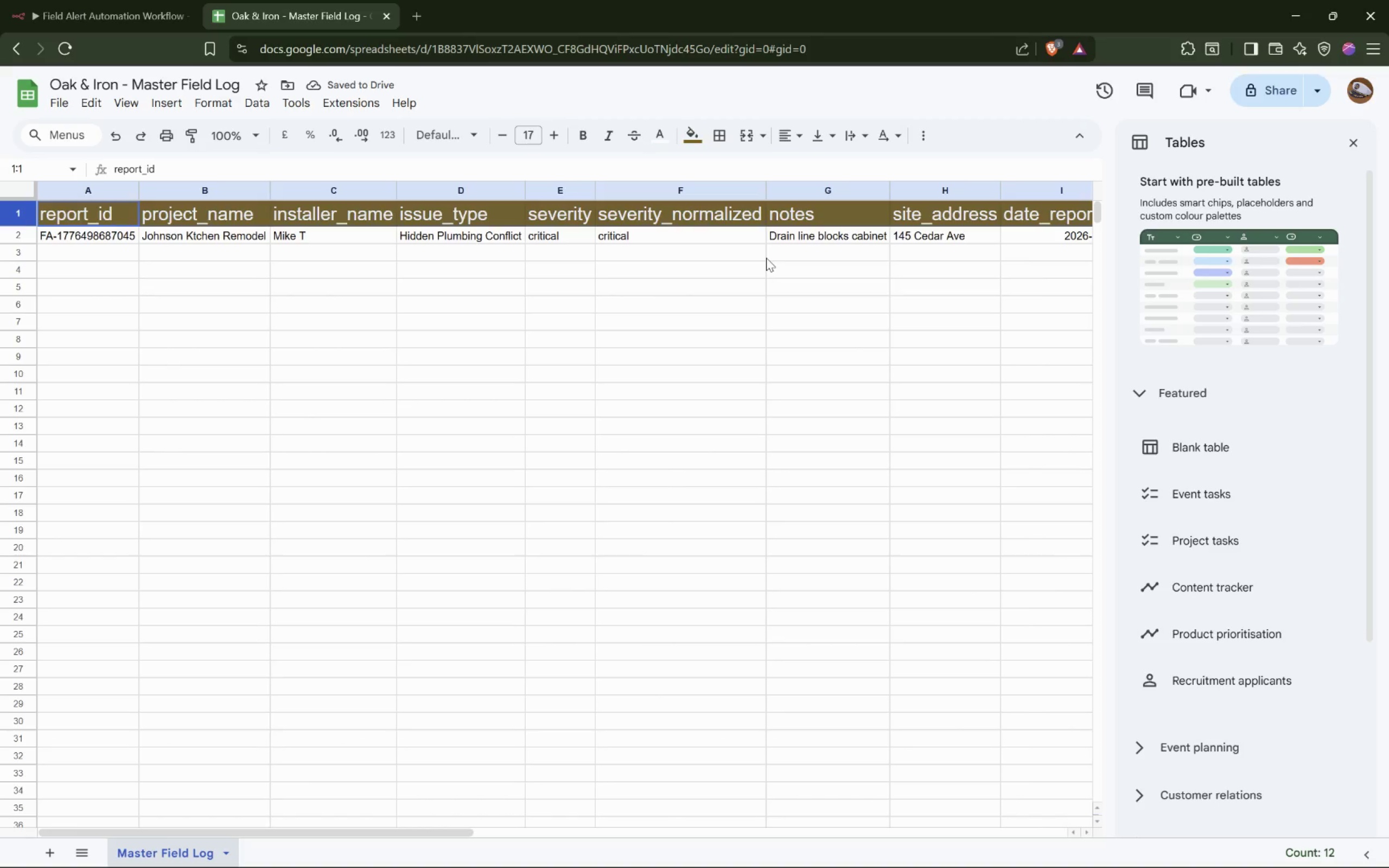 
hold_key(key=ShiftLeft, duration=1.31)
scroll: coordinate [766, 258], scroll_direction: down, amount: 6.0
 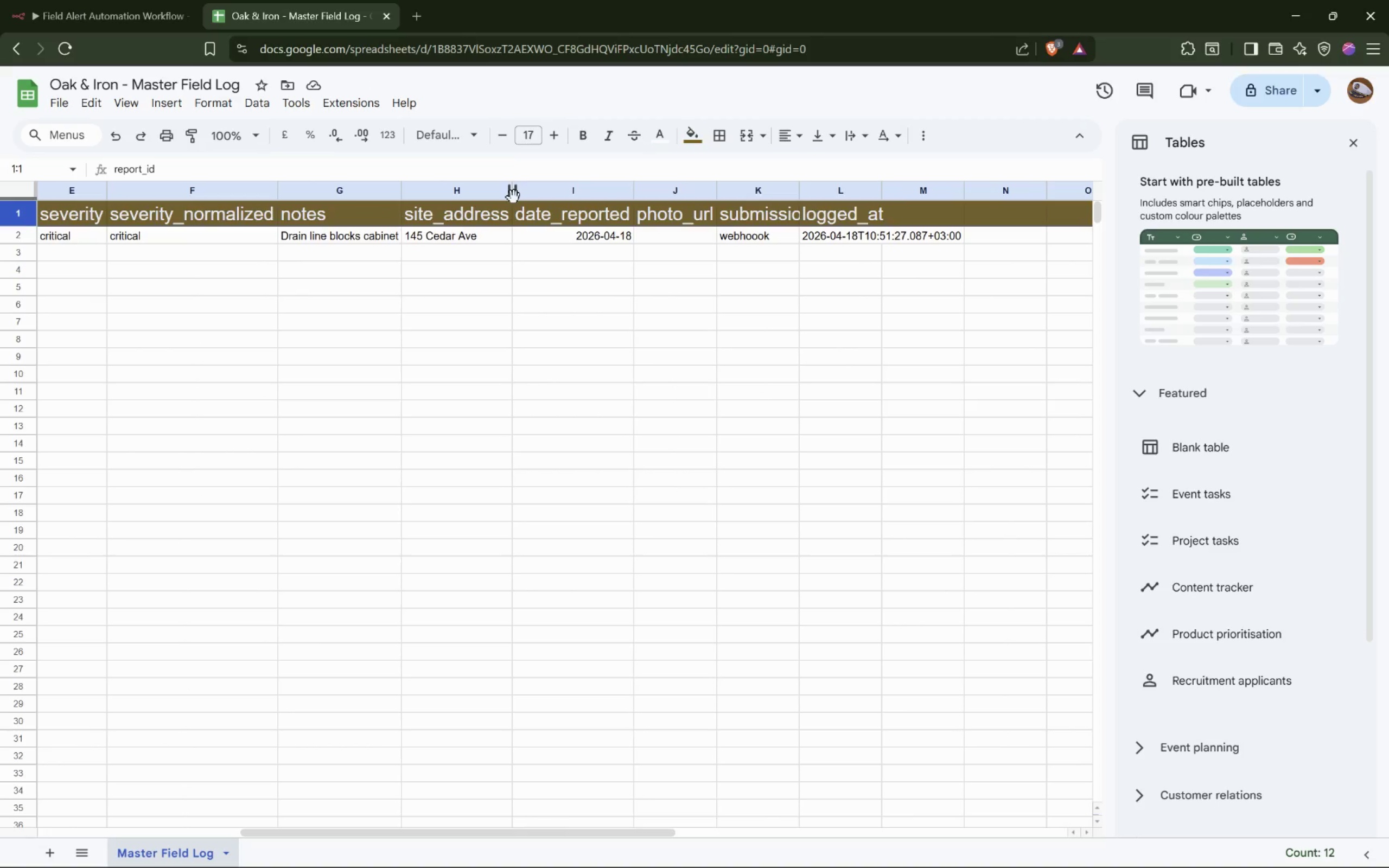 
double_click([514, 197])
 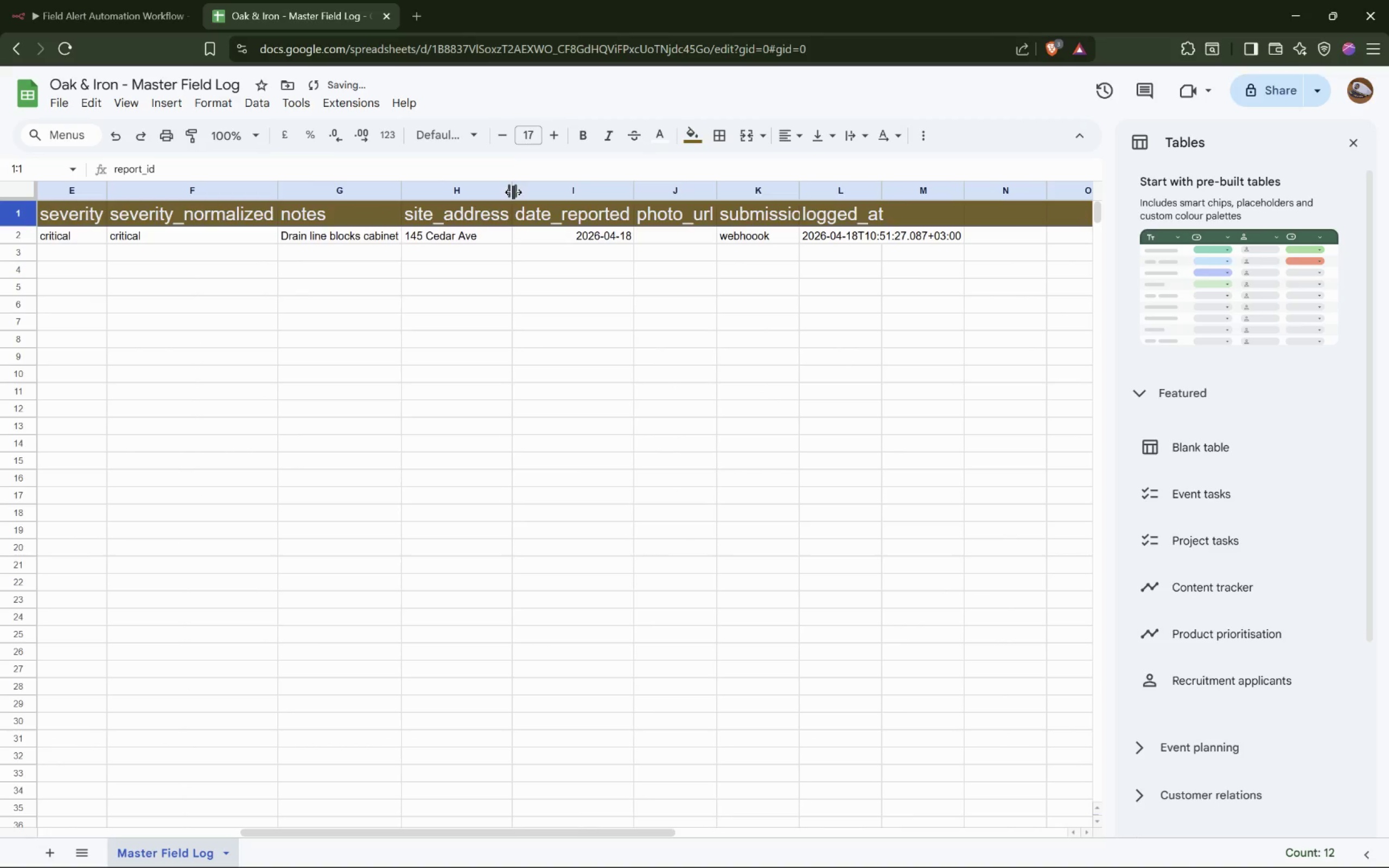 
double_click([513, 192])
 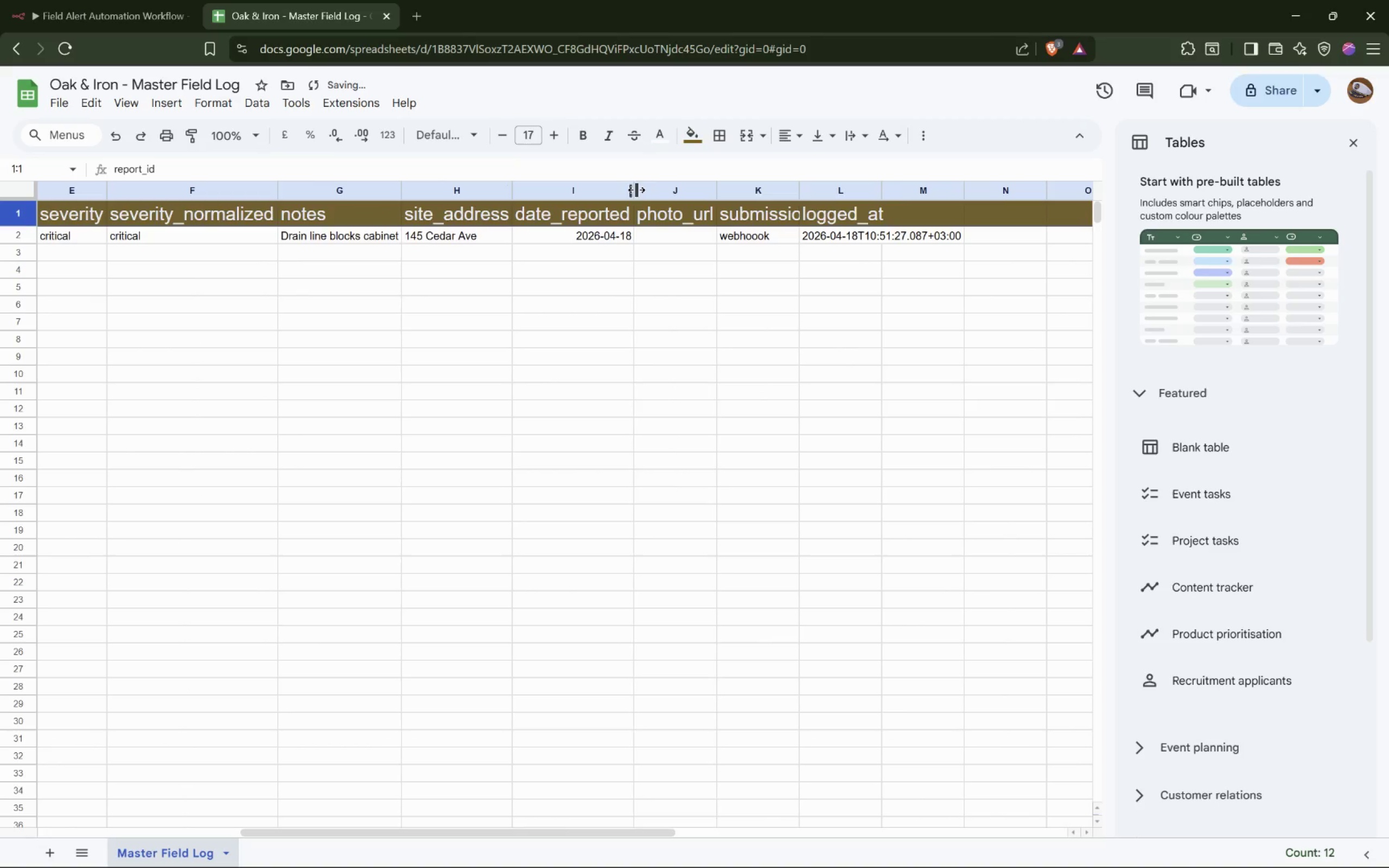 
double_click([634, 190])
 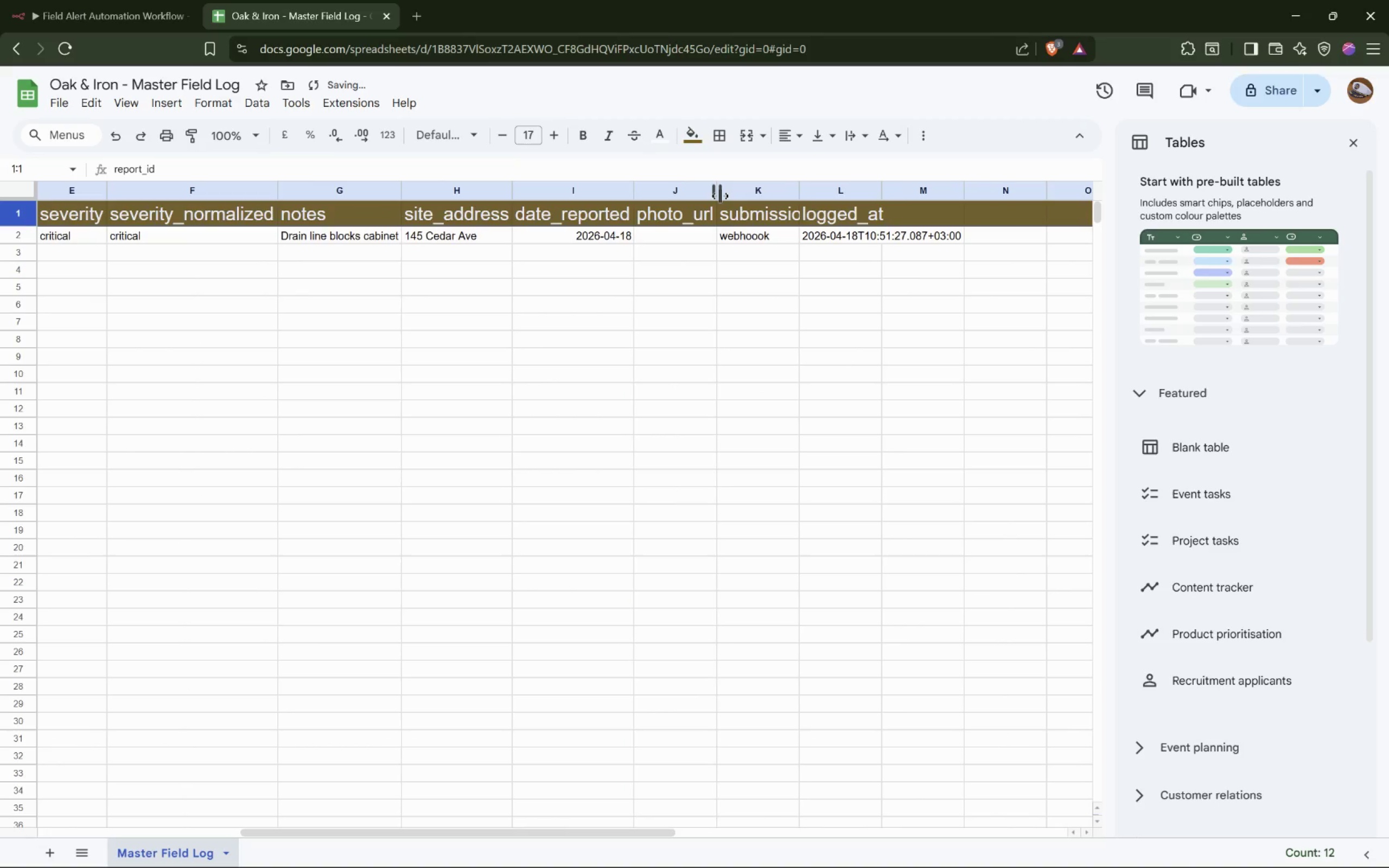 
double_click([720, 196])
 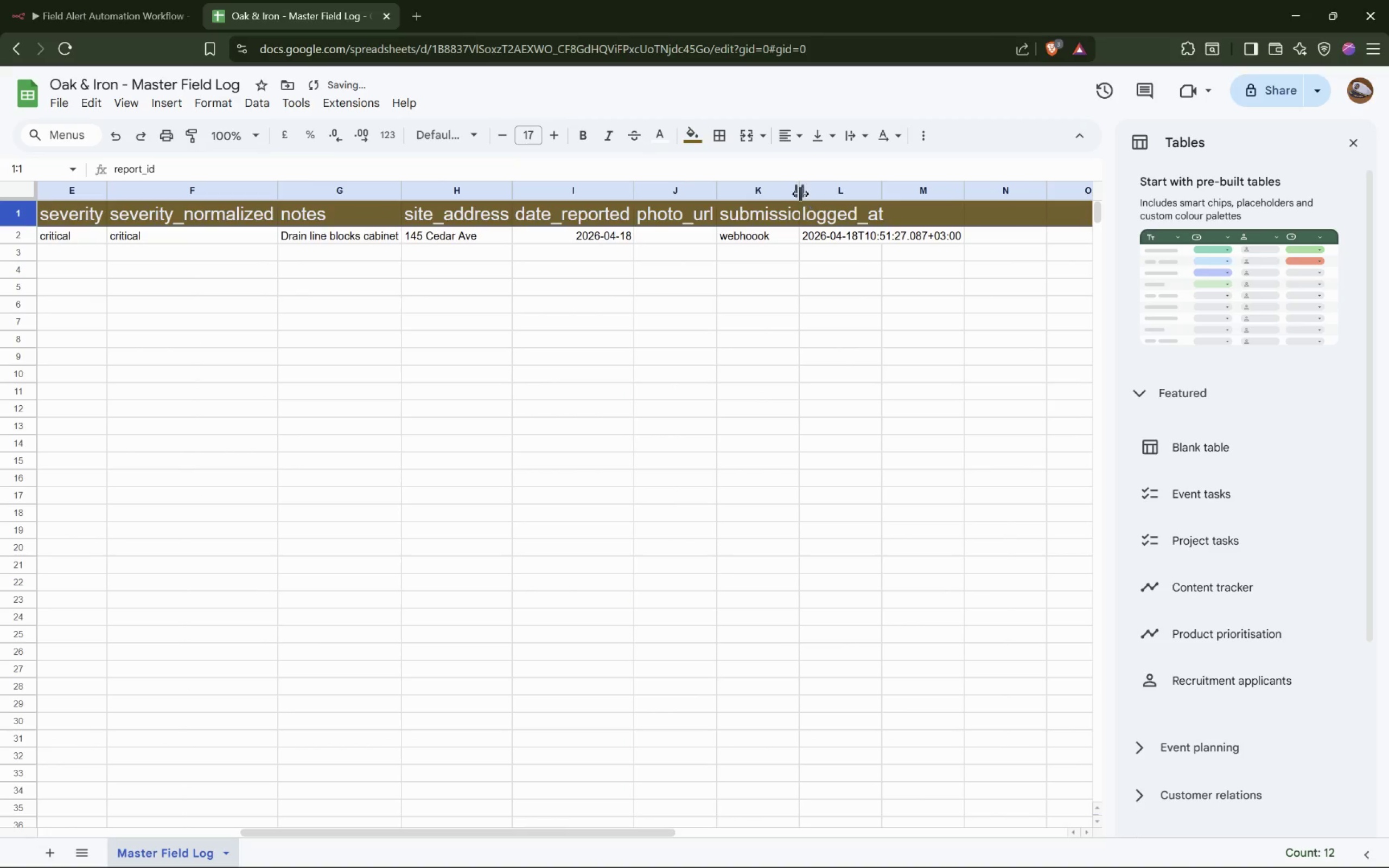 
double_click([799, 193])
 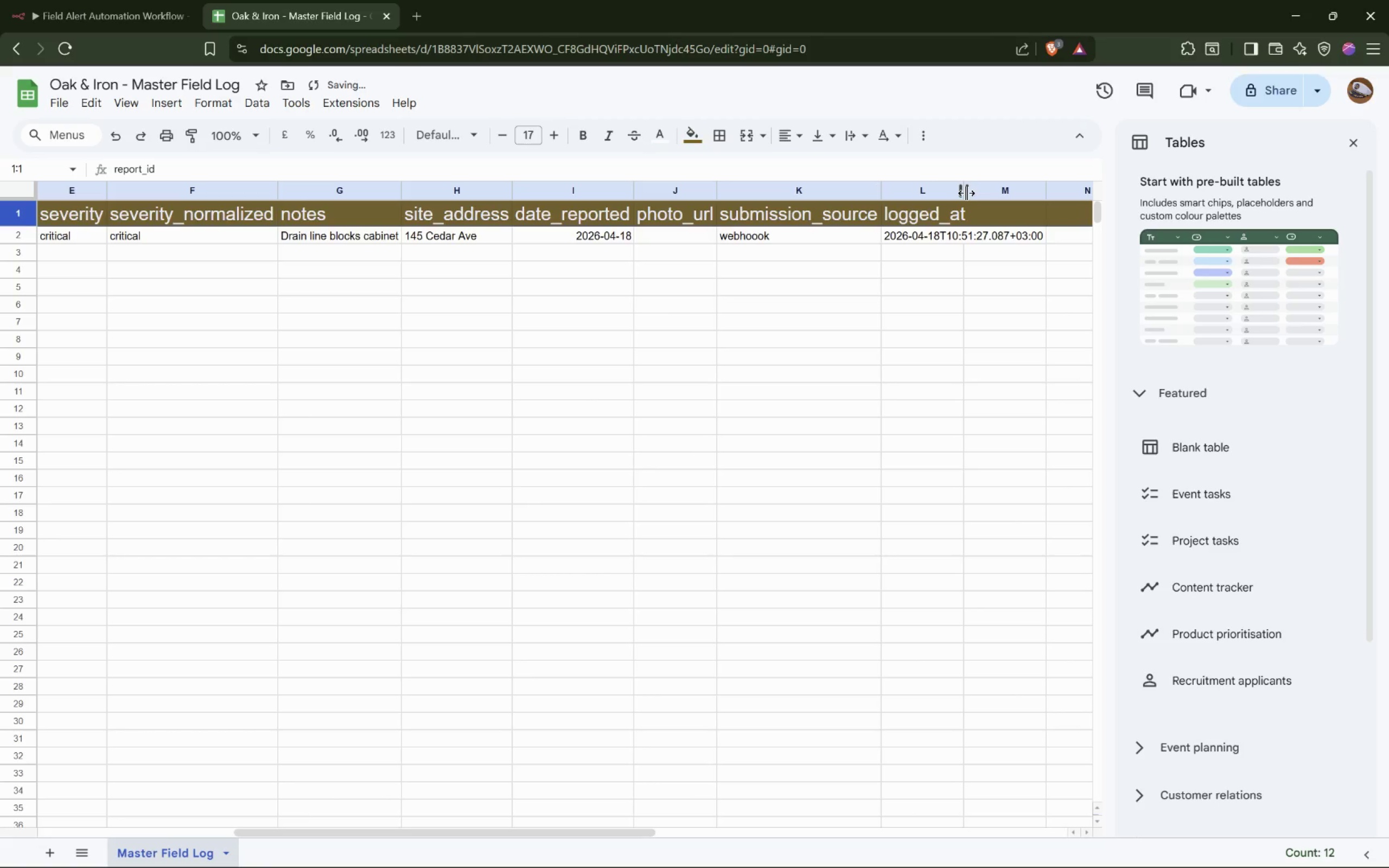 
double_click([967, 193])
 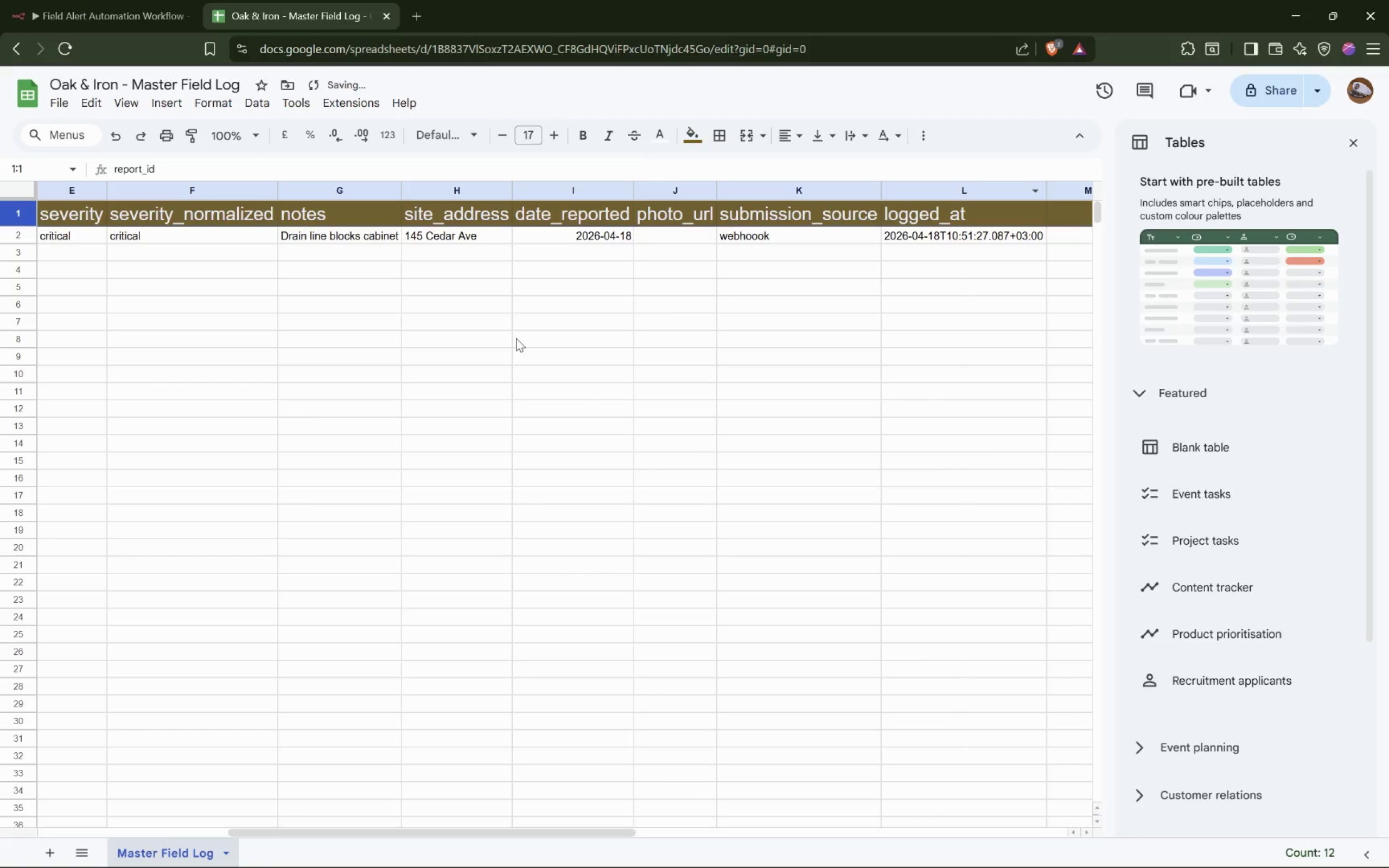 
hold_key(key=ShiftLeft, duration=0.95)
scroll: coordinate [512, 334], scroll_direction: up, amount: 15.0
 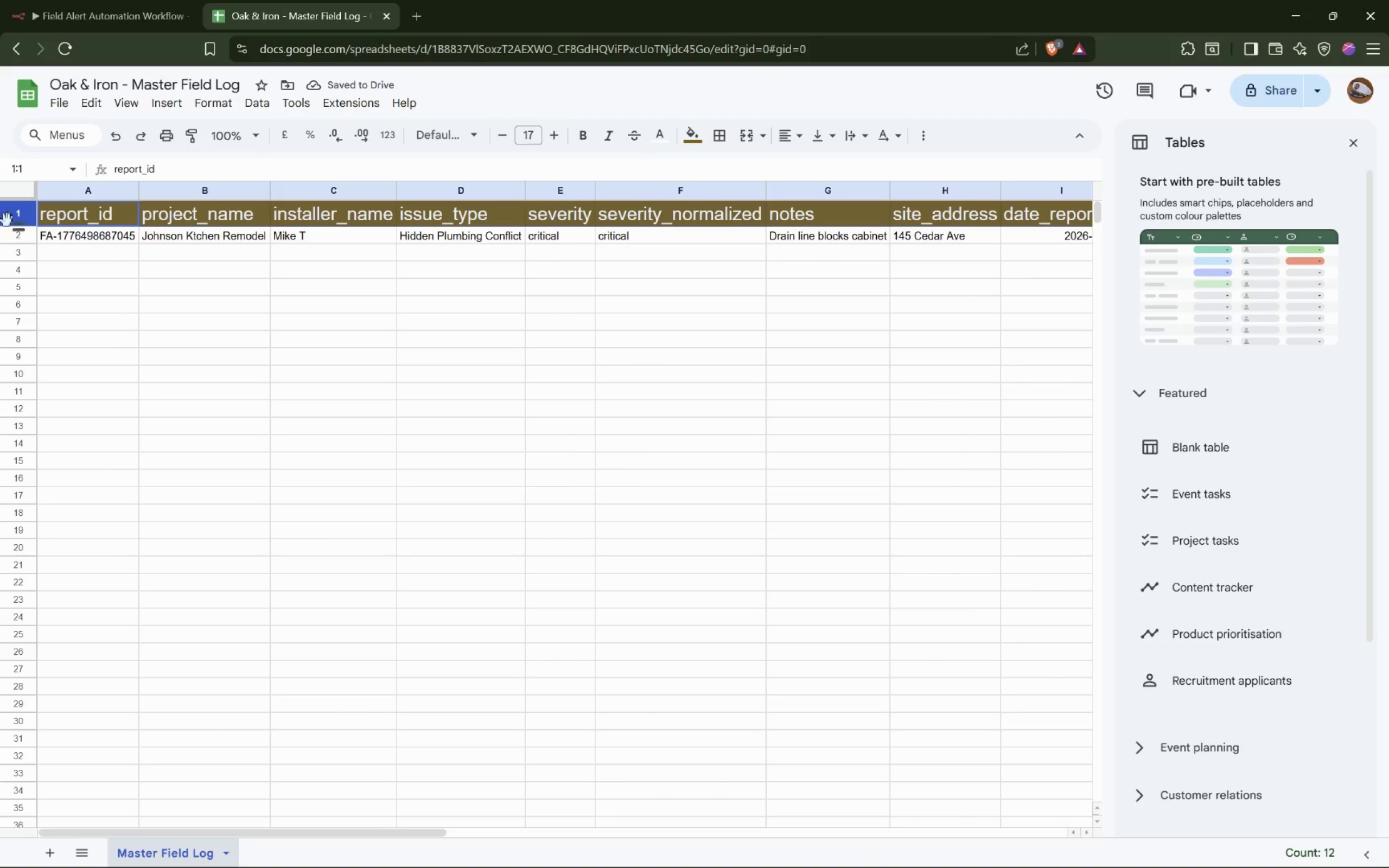 
left_click([17, 213])
 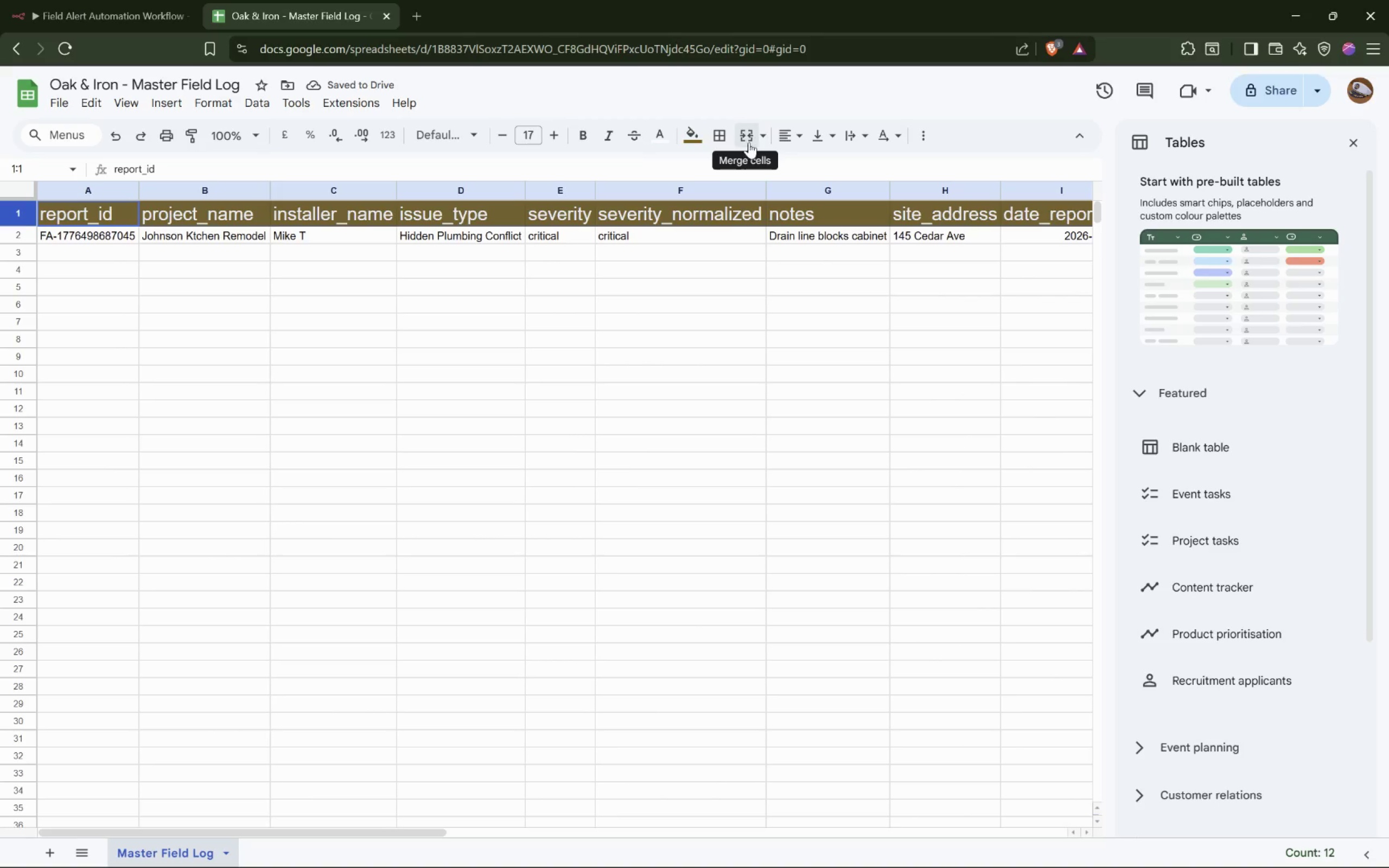 
left_click([804, 142])
 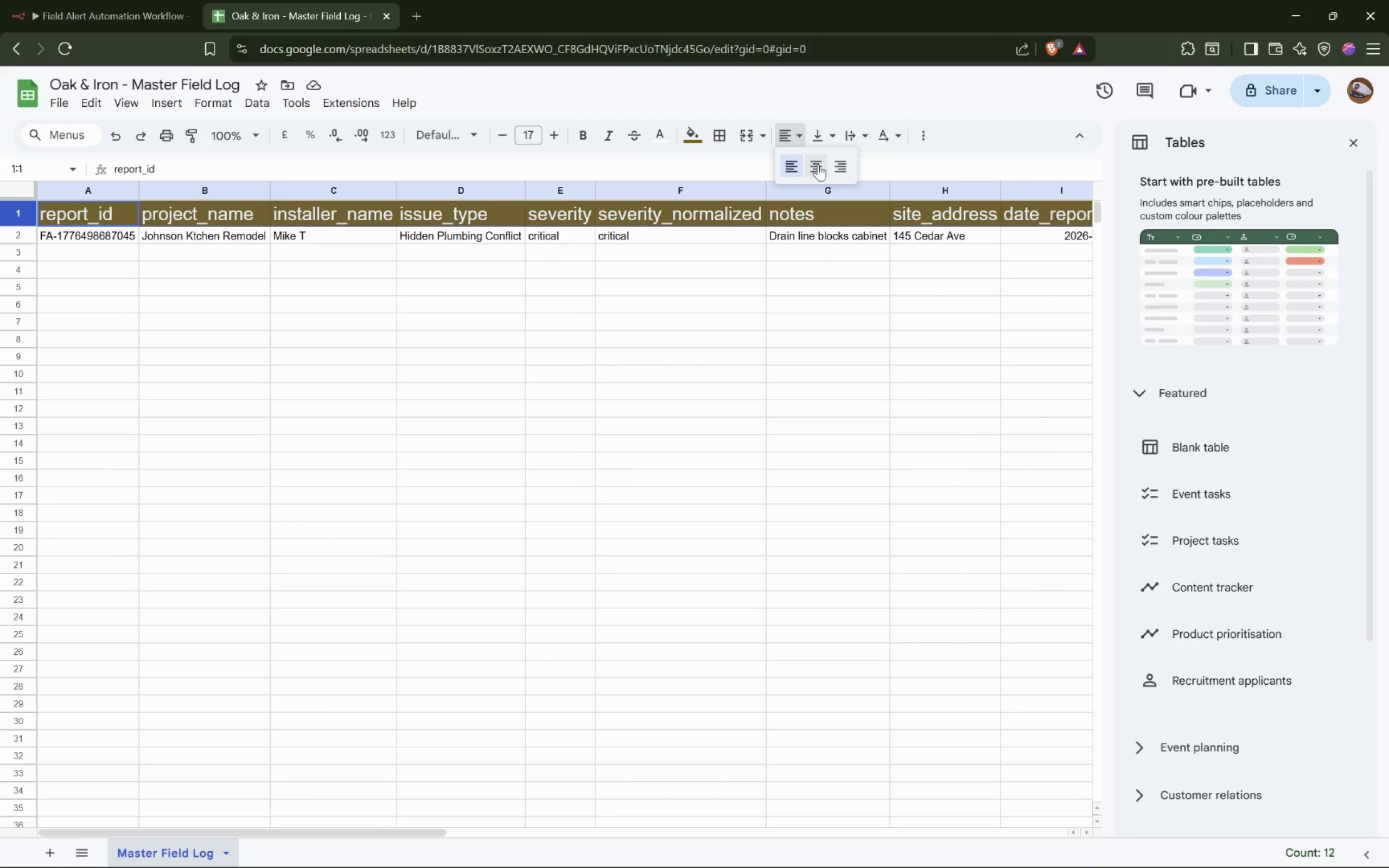 
left_click([818, 165])
 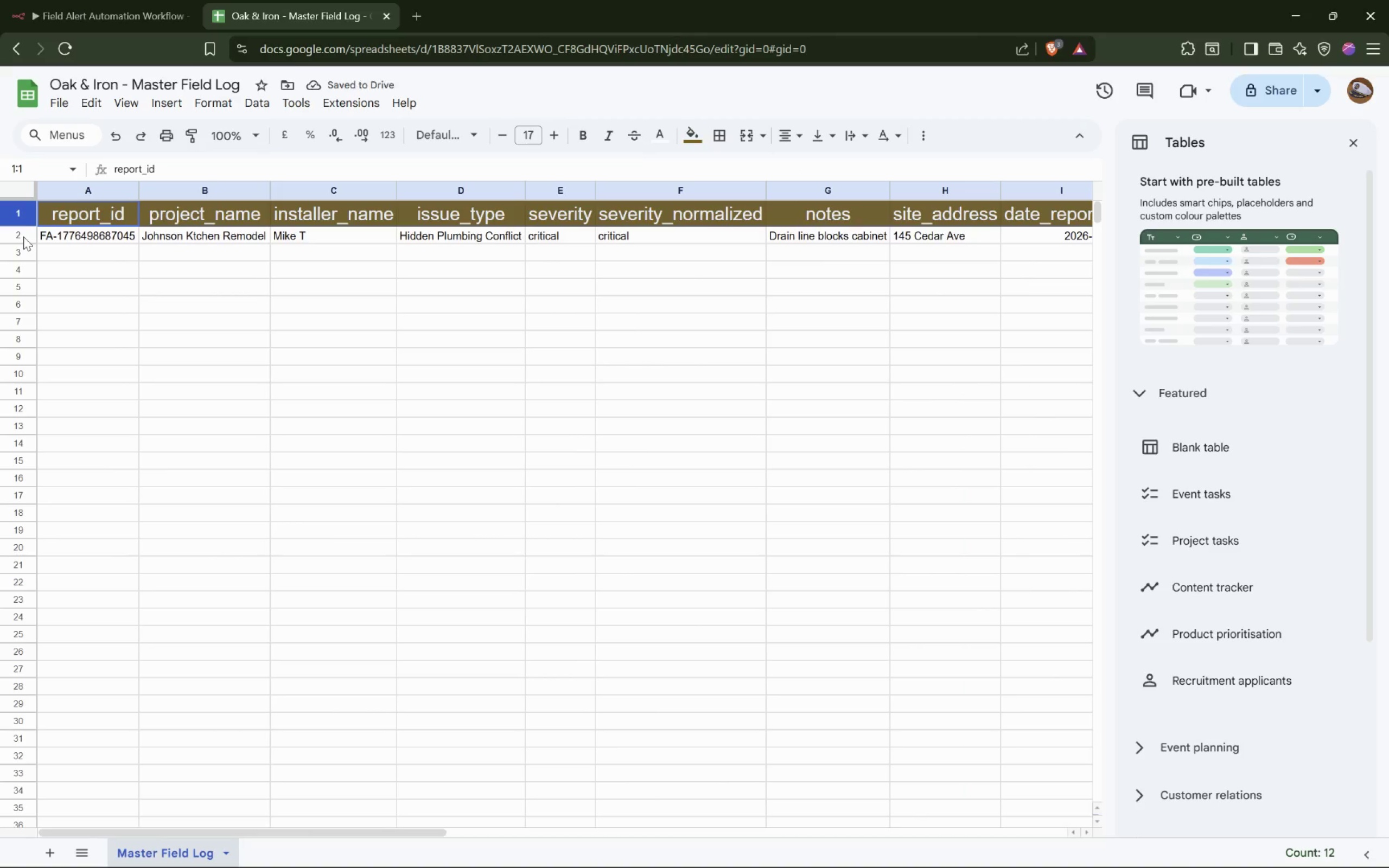 
left_click([22, 236])
 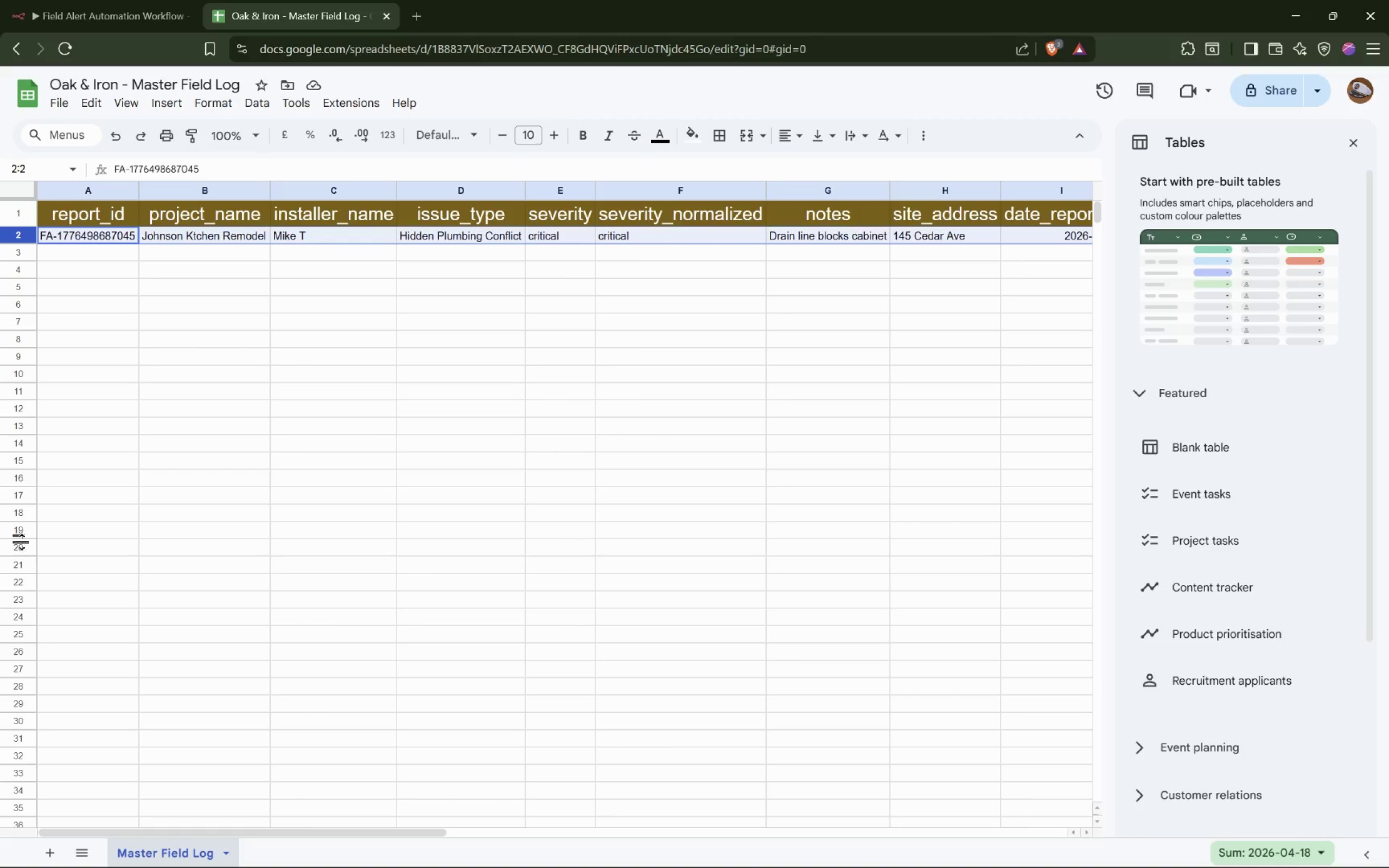 
wait(5.56)
 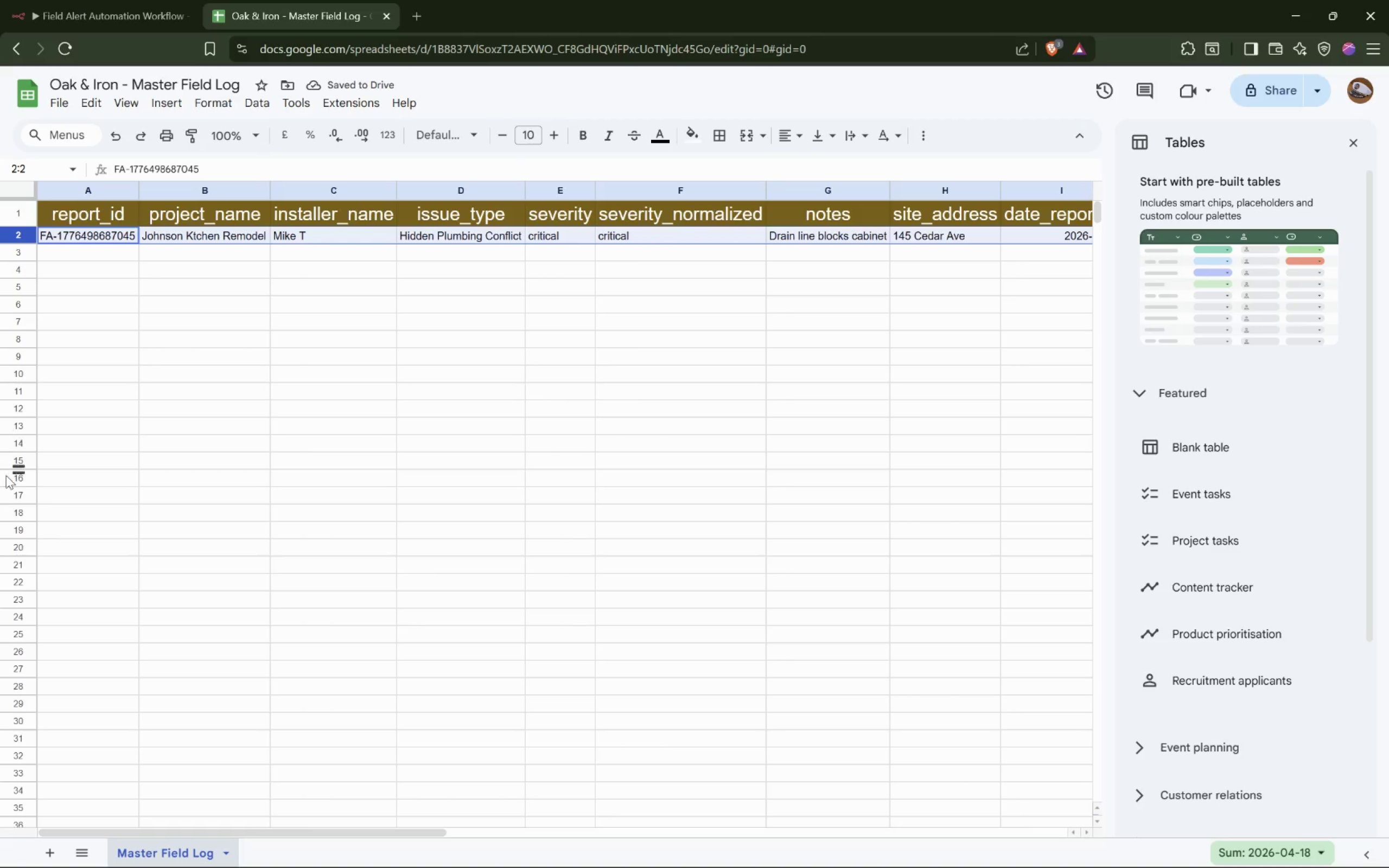 
key(Shift+End)
 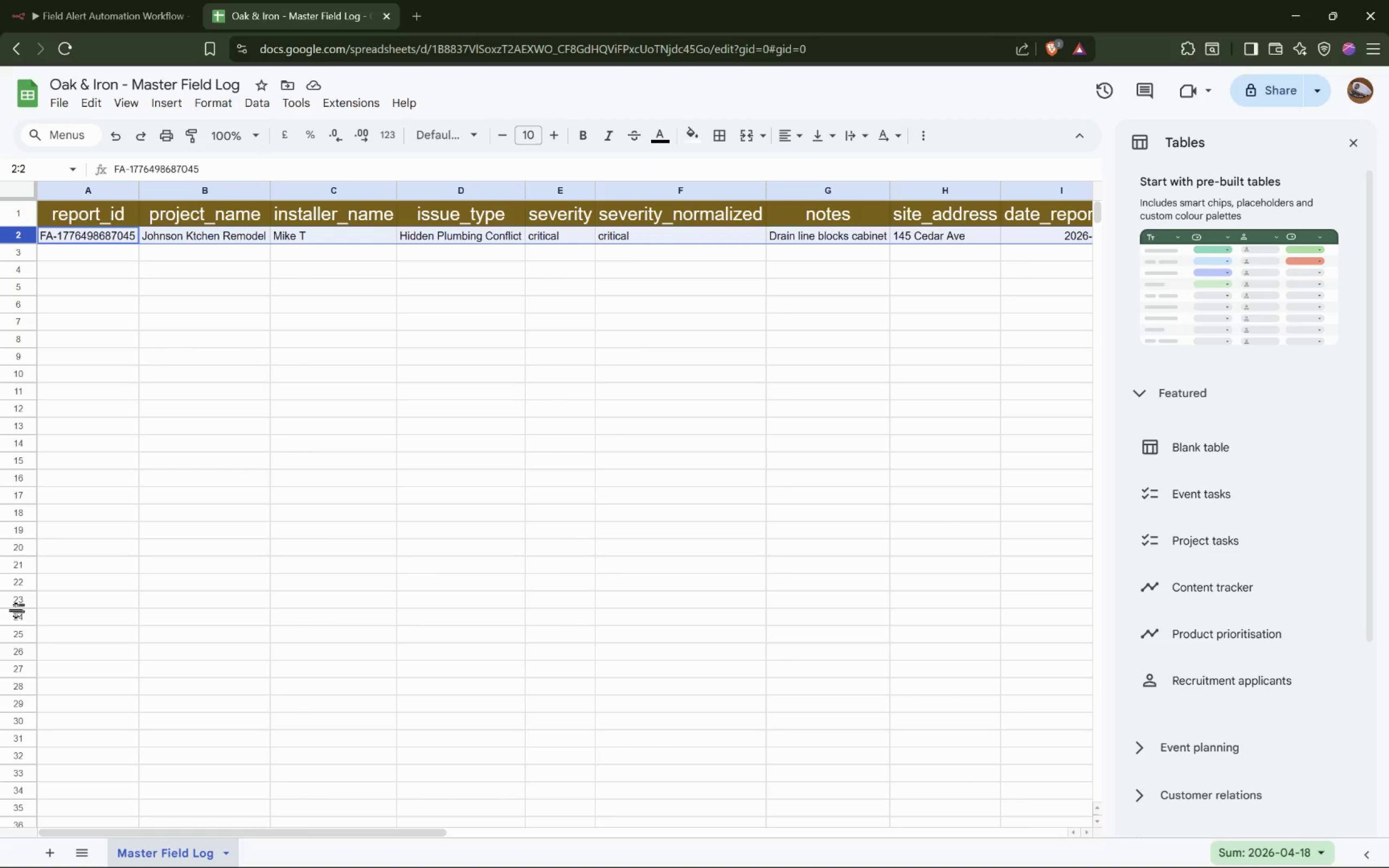 
left_click([18, 601])
 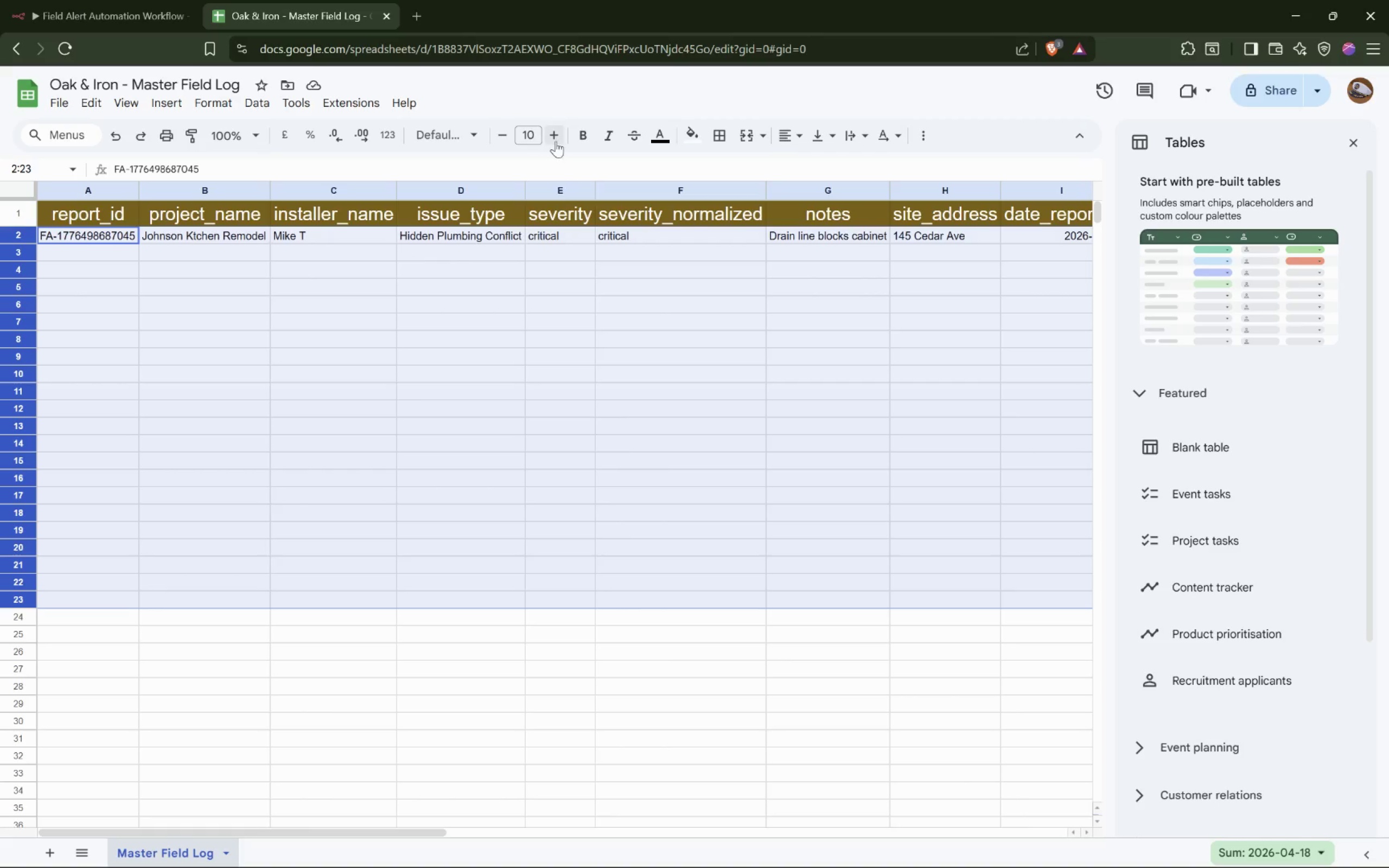 
double_click([557, 141])
 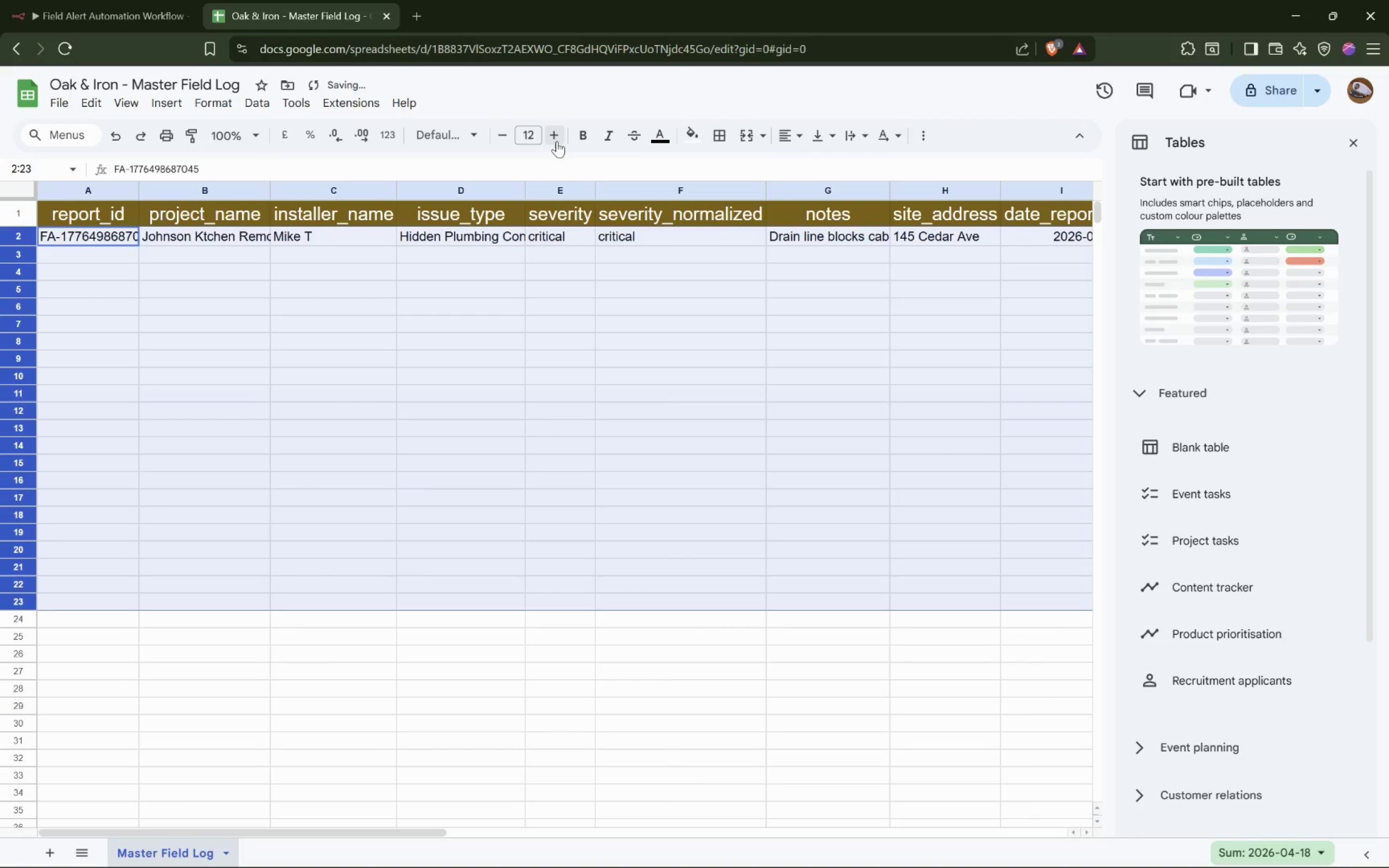 
triple_click([557, 141])
 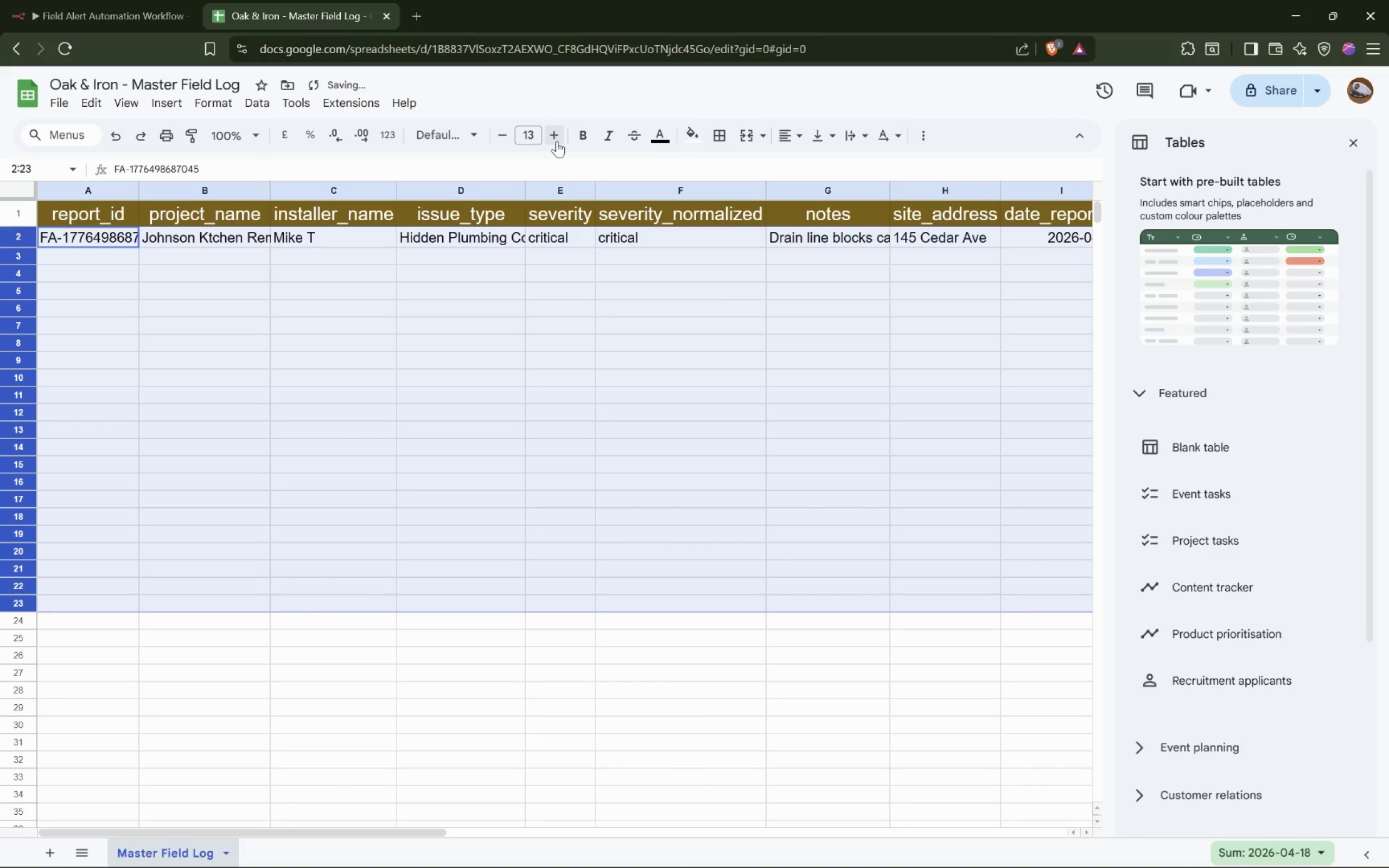 
left_click([557, 141])
 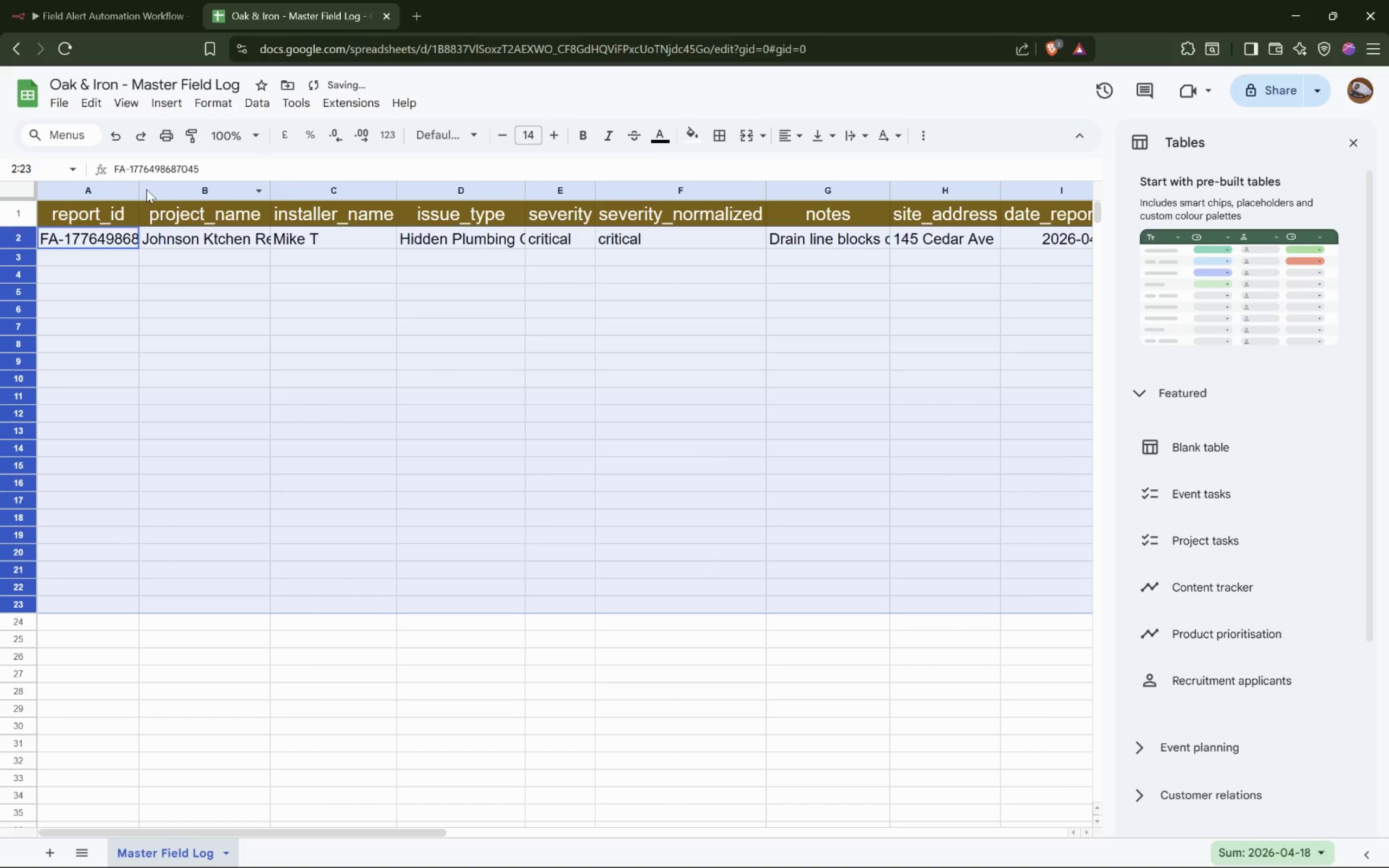 
double_click([139, 189])
 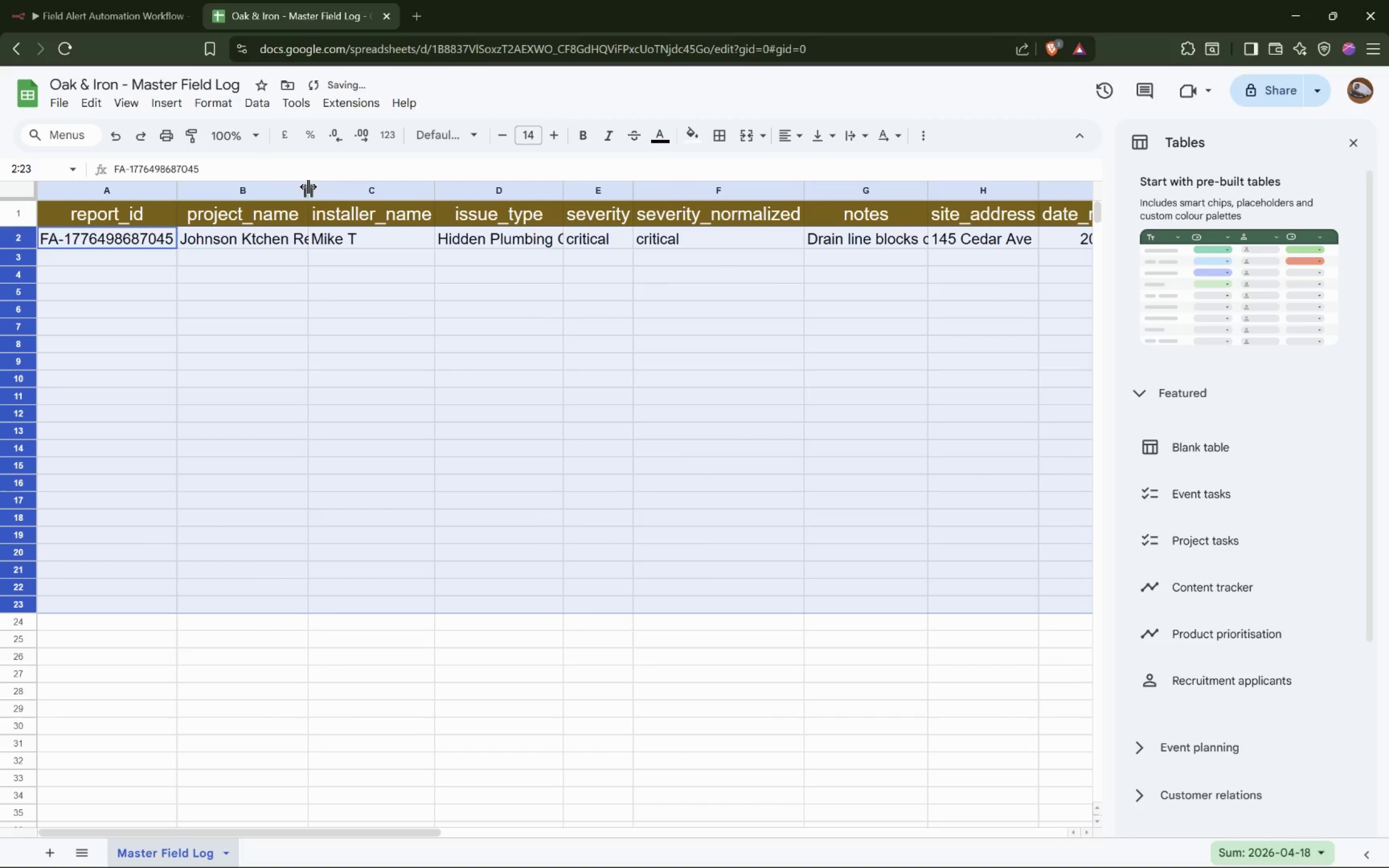 
double_click([308, 187])
 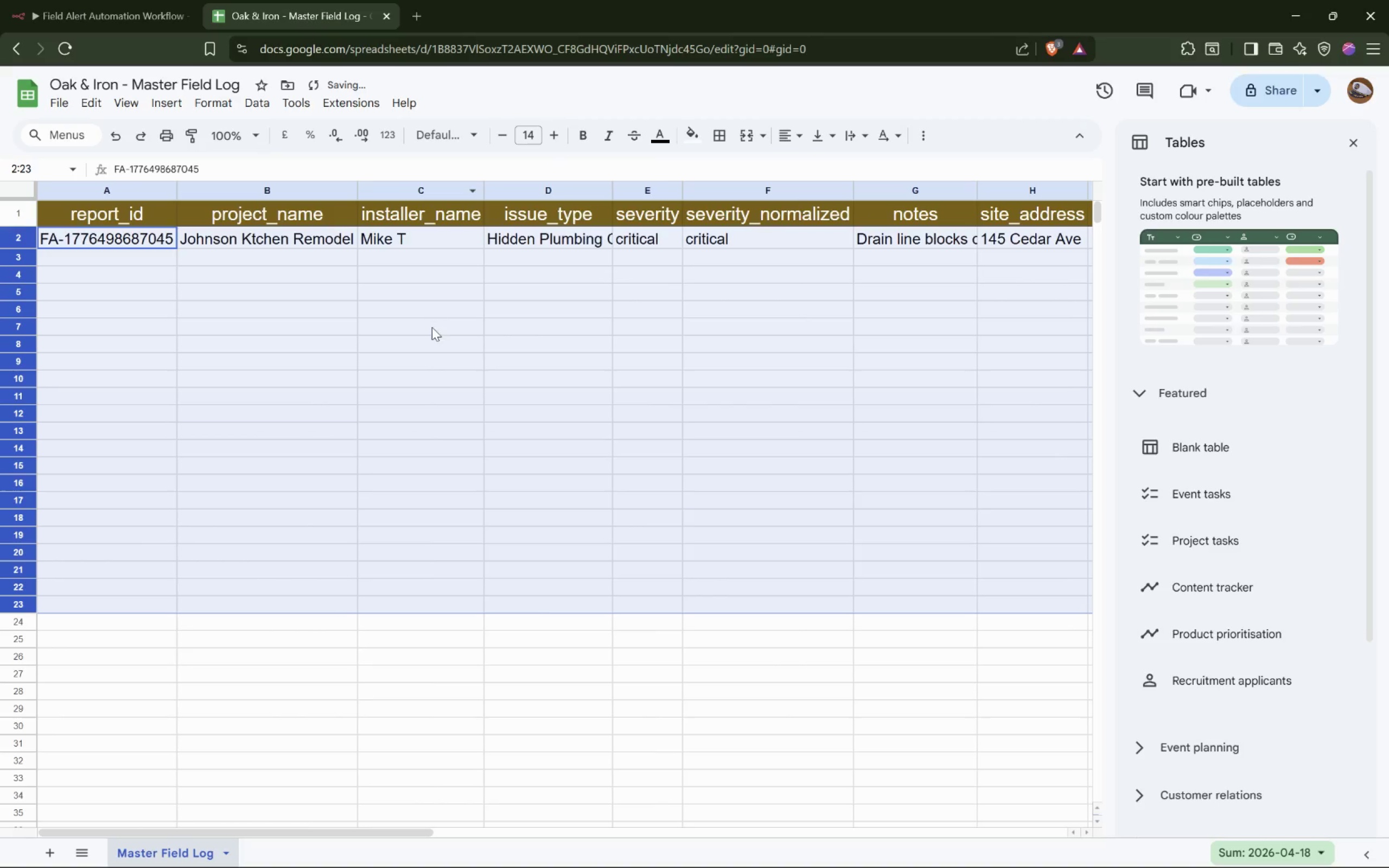 
hold_key(key=ShiftLeft, duration=0.73)
scroll: coordinate [431, 327], scroll_direction: down, amount: 4.0
 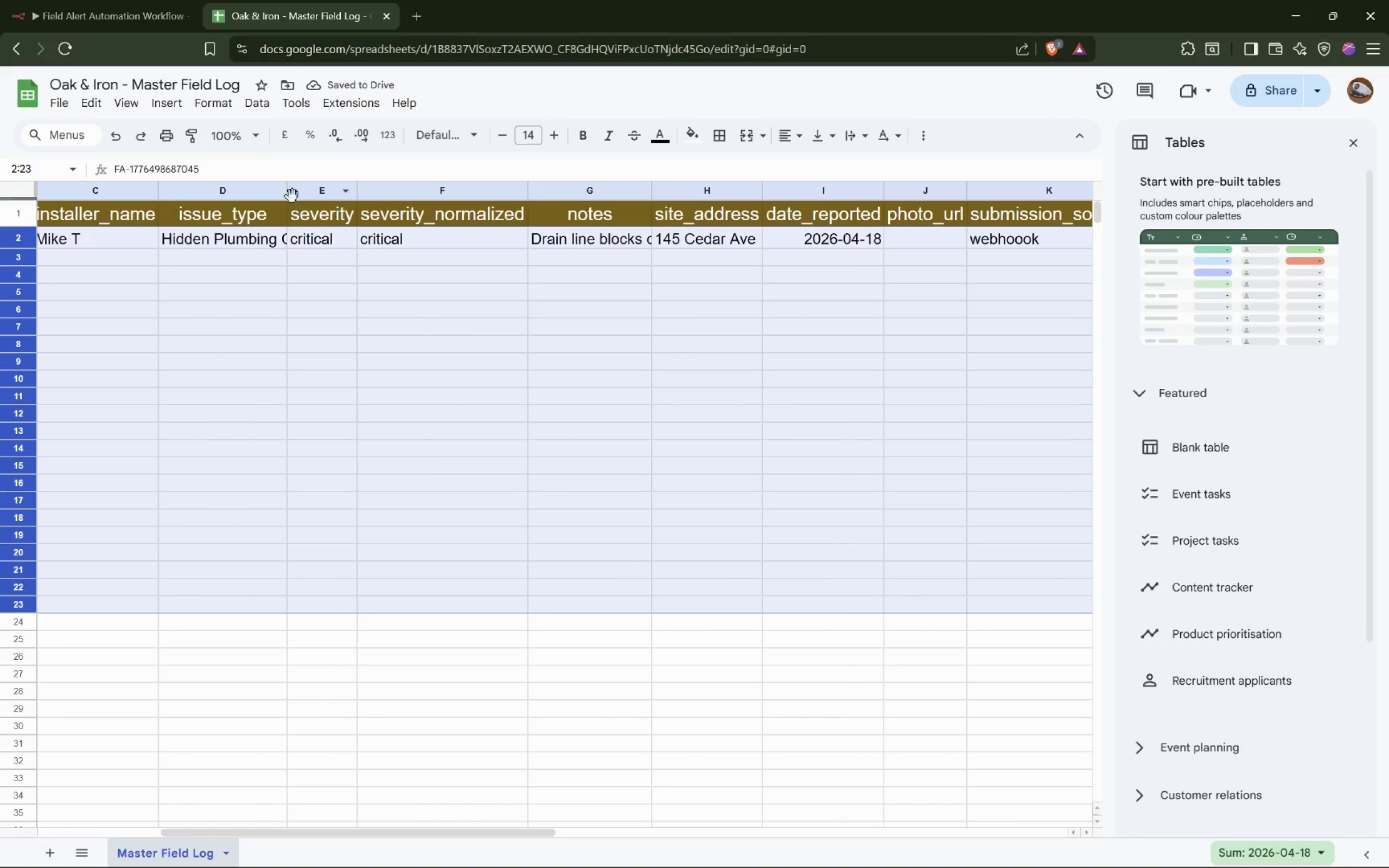 
double_click([289, 192])
 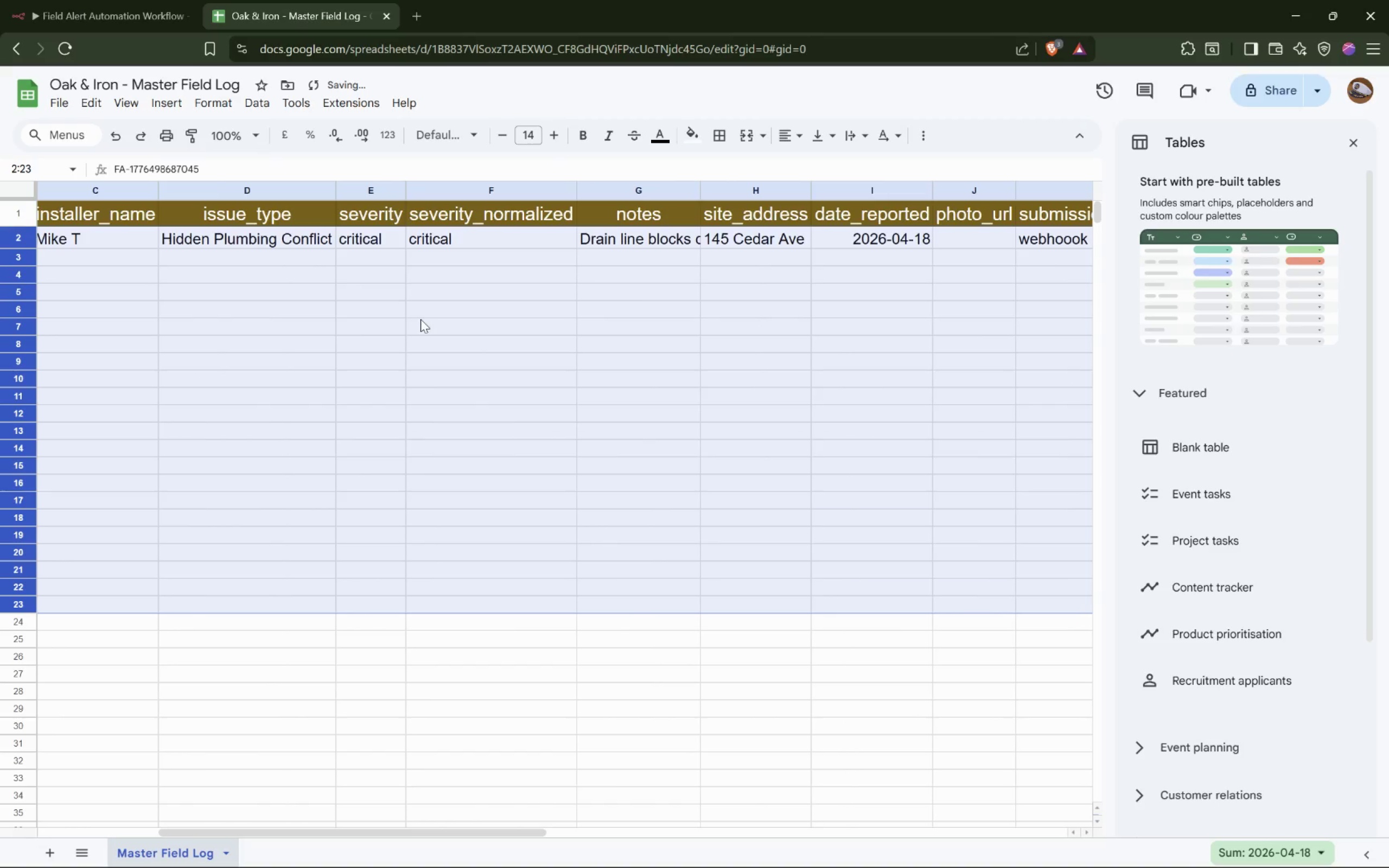 
hold_key(key=ShiftLeft, duration=0.53)
scroll: coordinate [420, 318], scroll_direction: down, amount: 4.0
 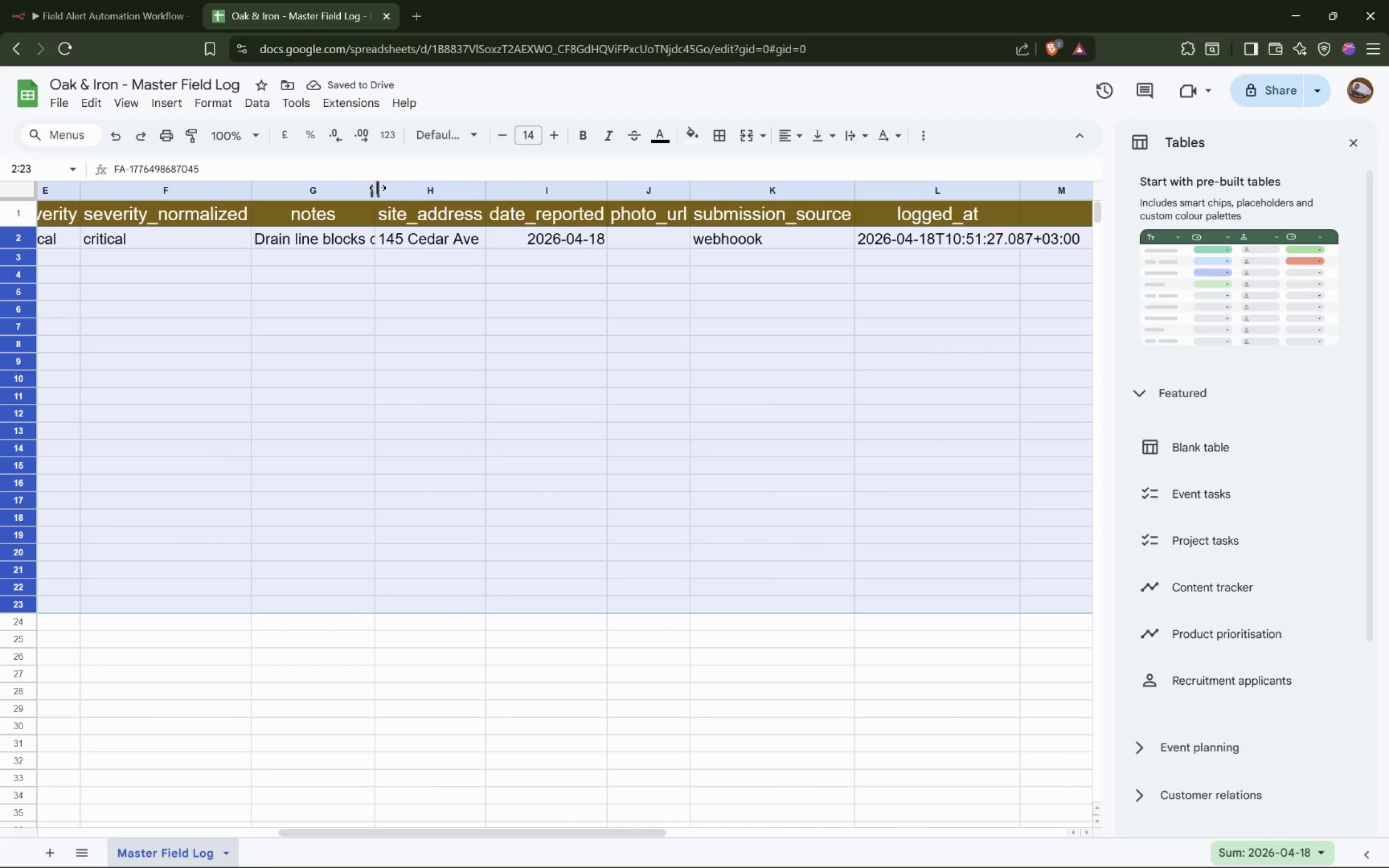 
double_click([378, 188])
 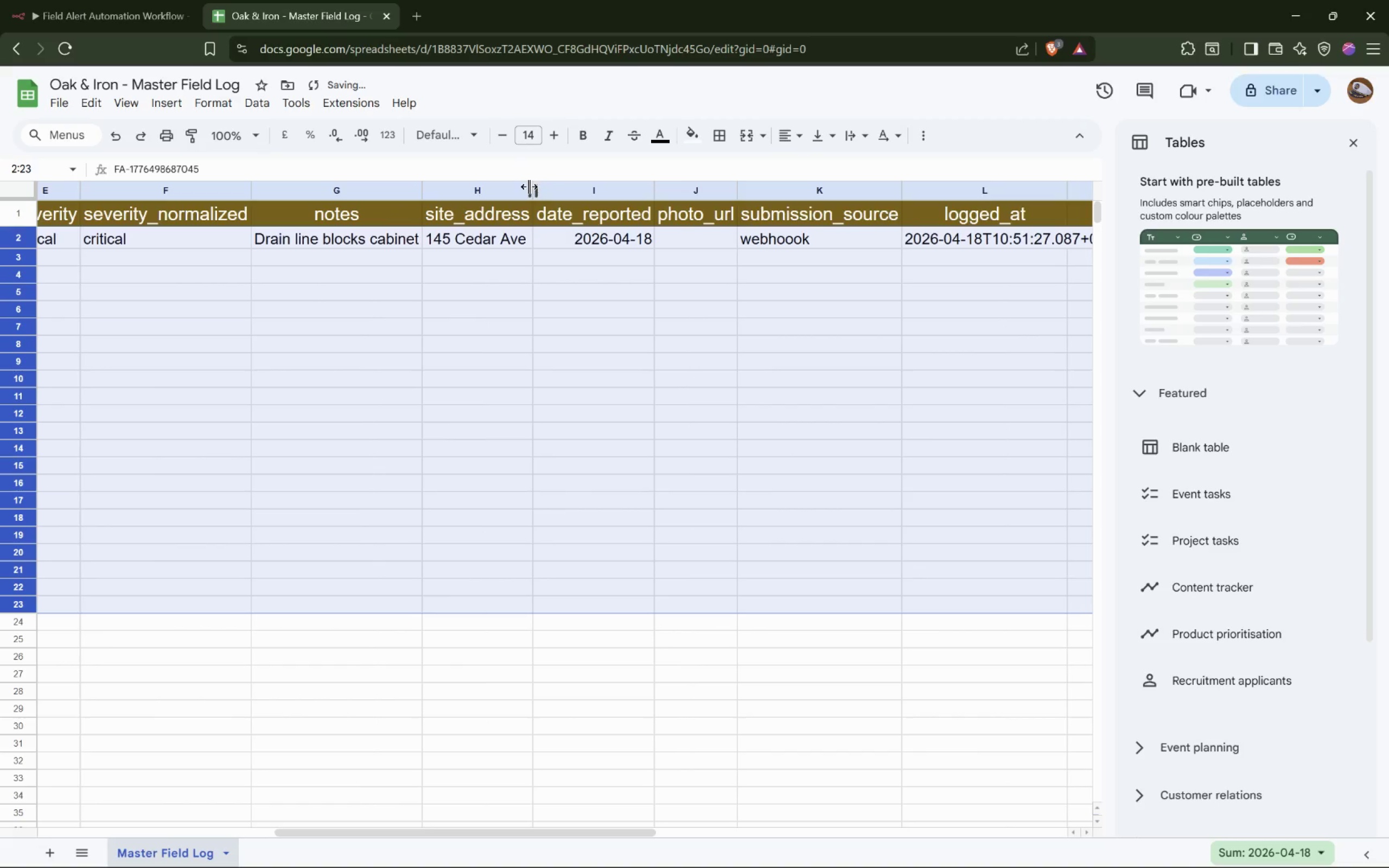 
double_click([535, 188])
 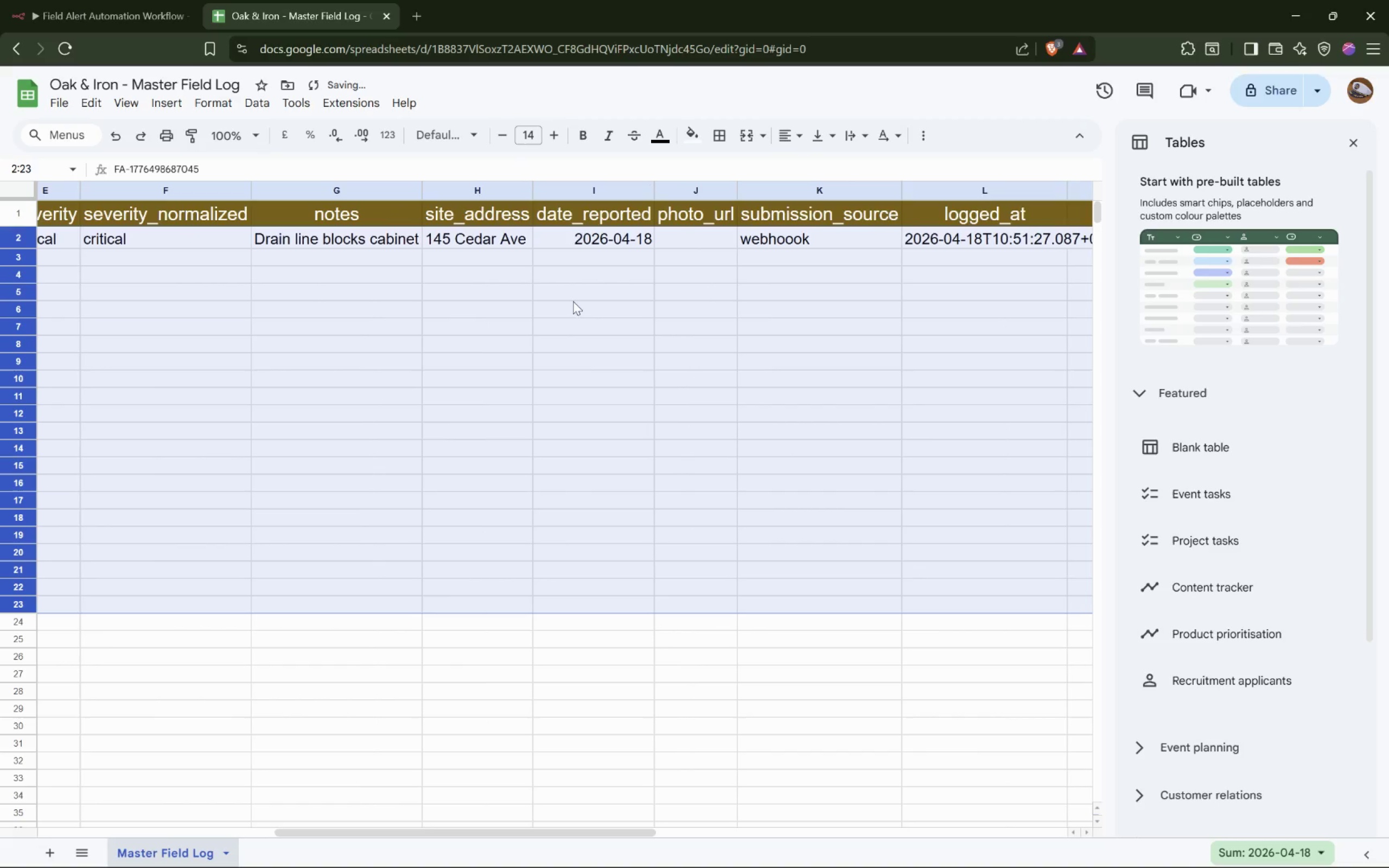 
hold_key(key=ShiftLeft, duration=0.89)
scroll: coordinate [567, 302], scroll_direction: down, amount: 5.0
 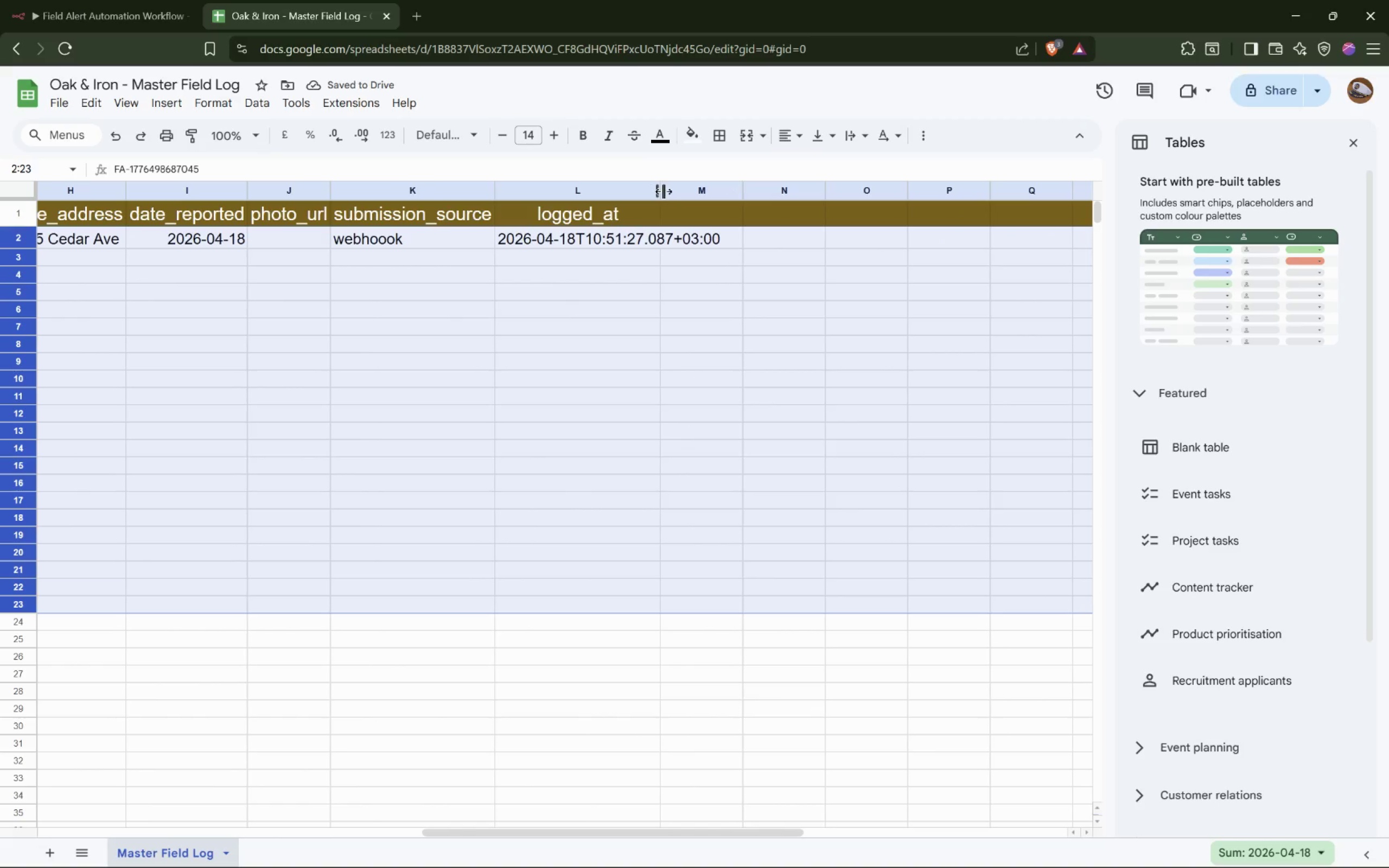 
double_click([659, 190])
 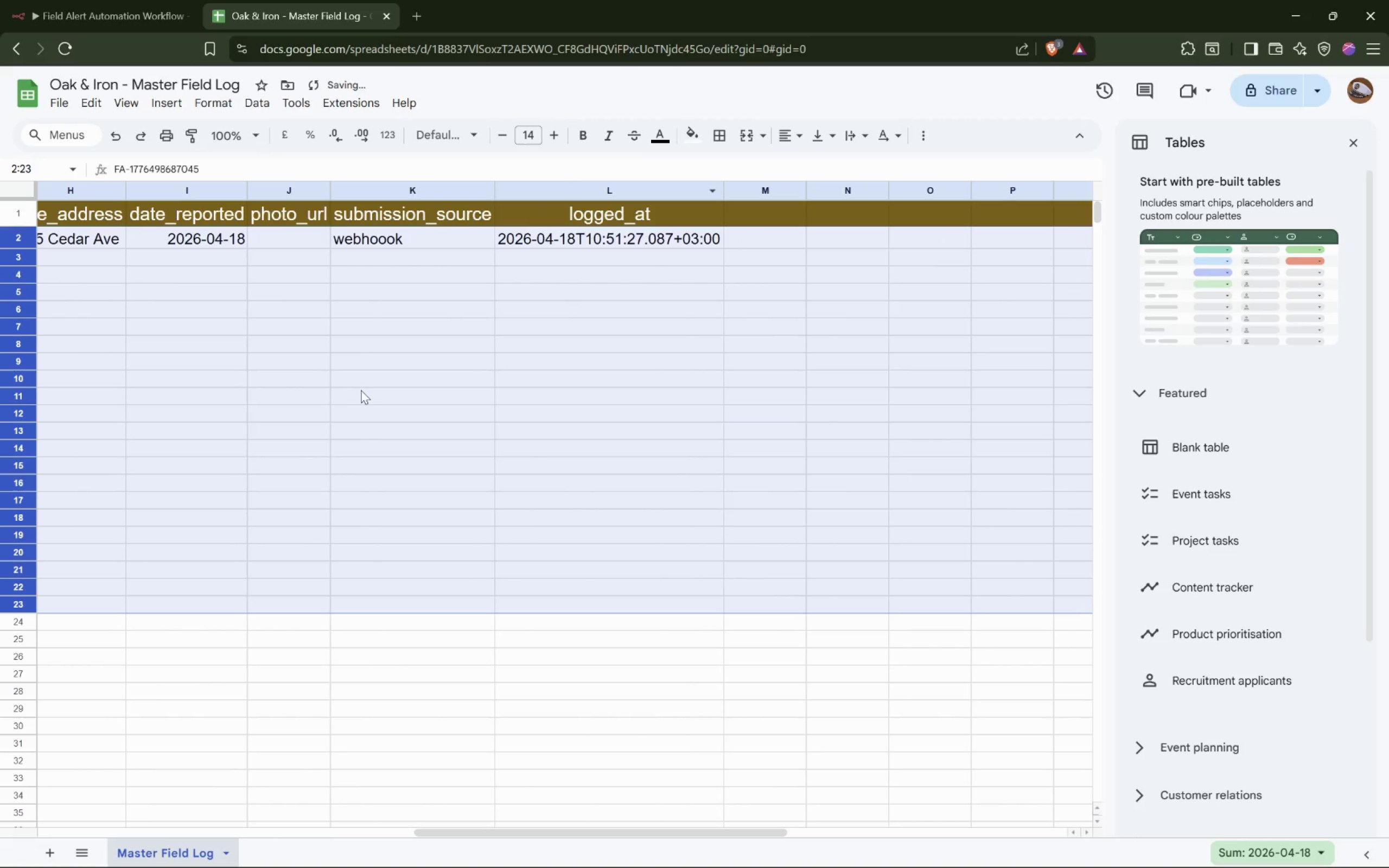 
scroll: coordinate [365, 385], scroll_direction: up, amount: 6.0
 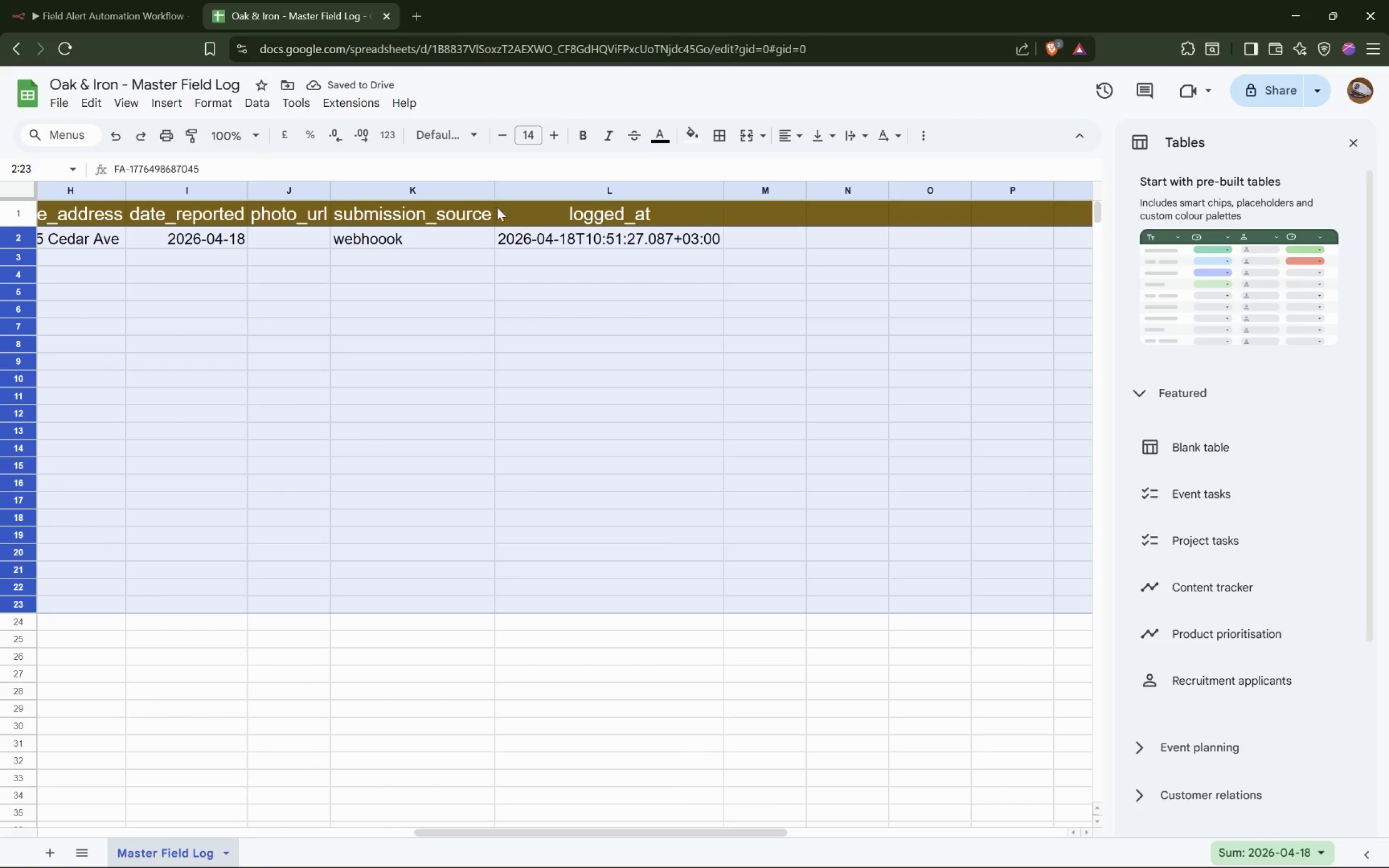 
left_click([509, 138])
 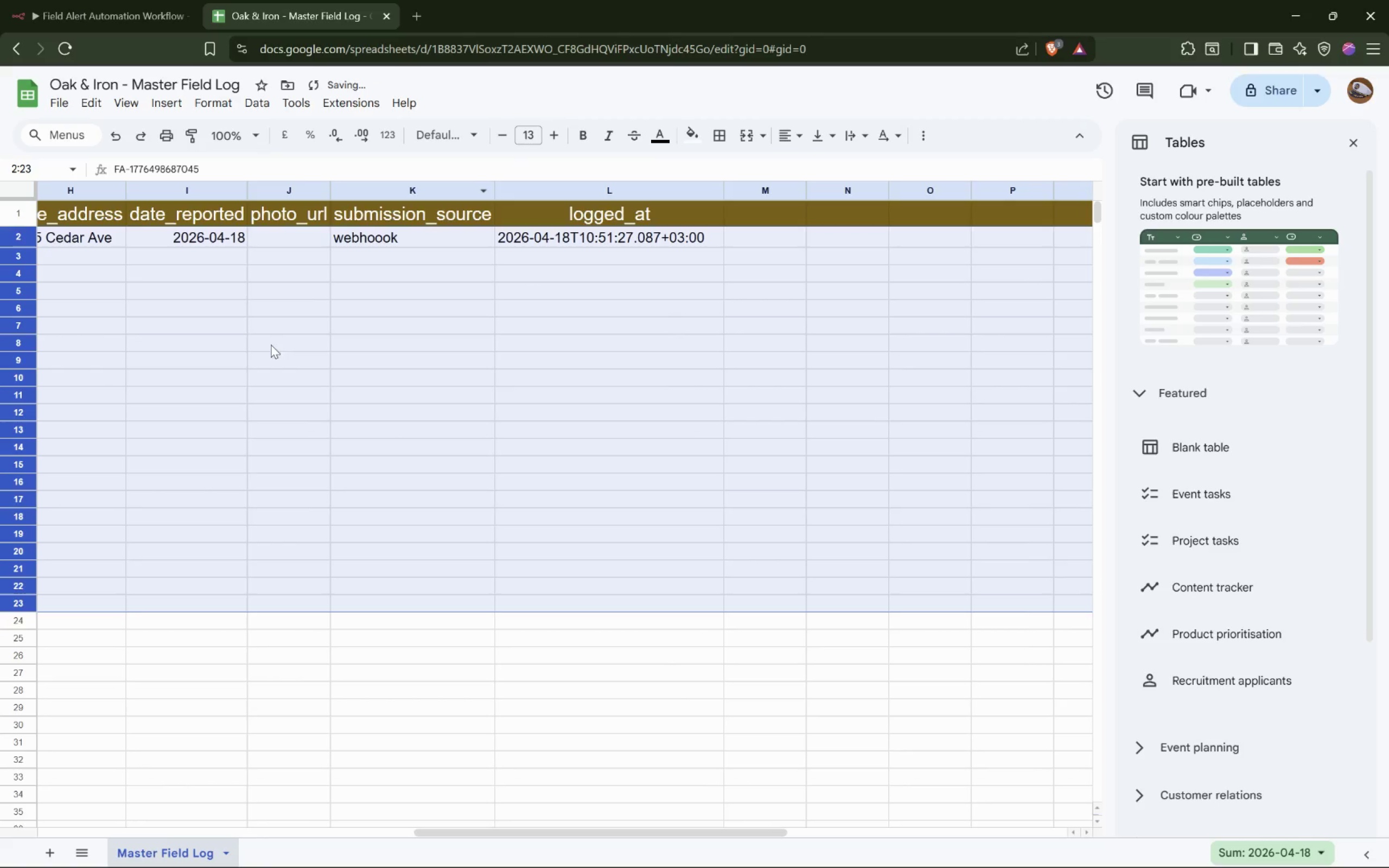 
left_click([362, 373])
 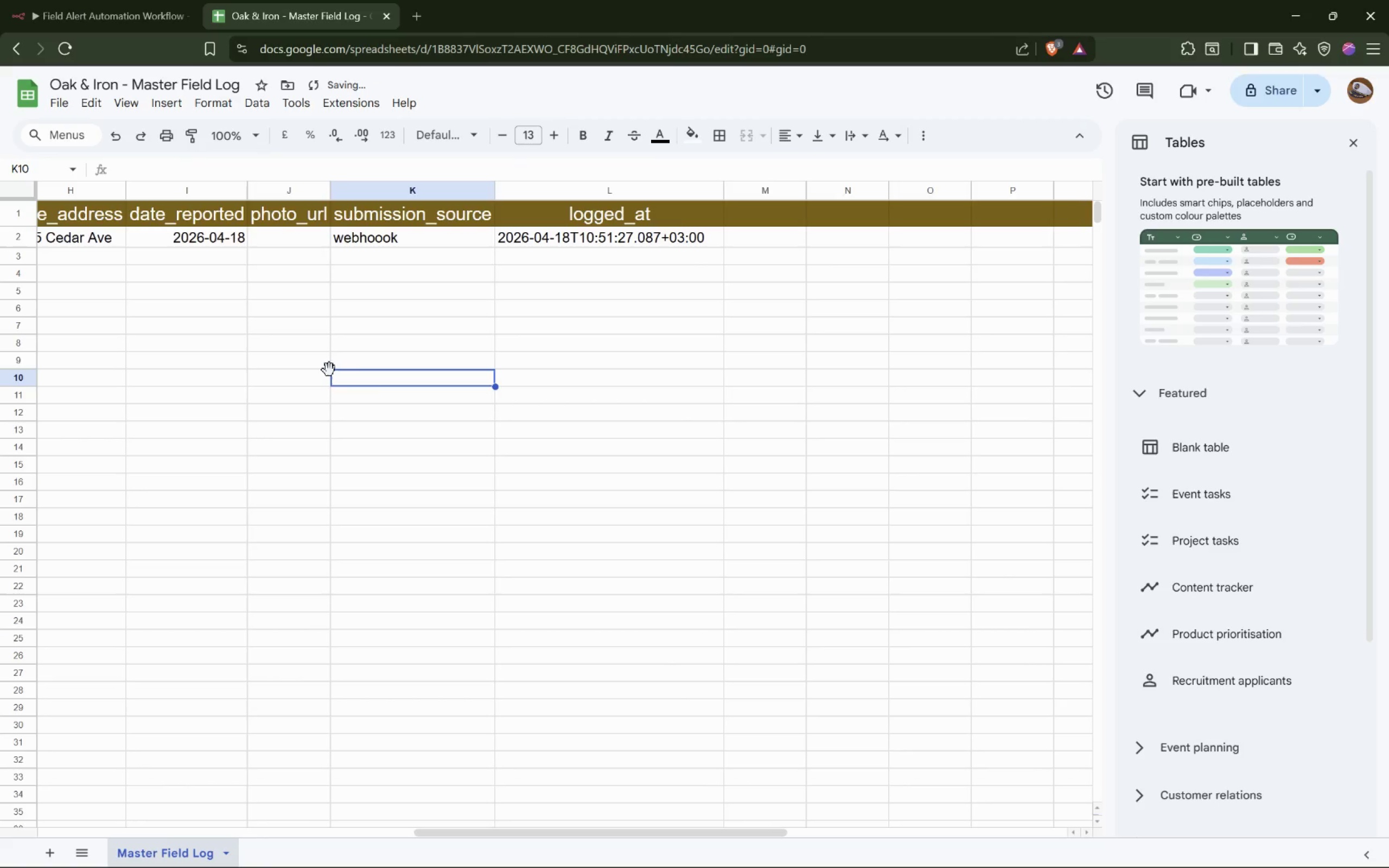 
hold_key(key=ShiftLeft, duration=1.17)
scroll: coordinate [329, 368], scroll_direction: up, amount: 19.0
 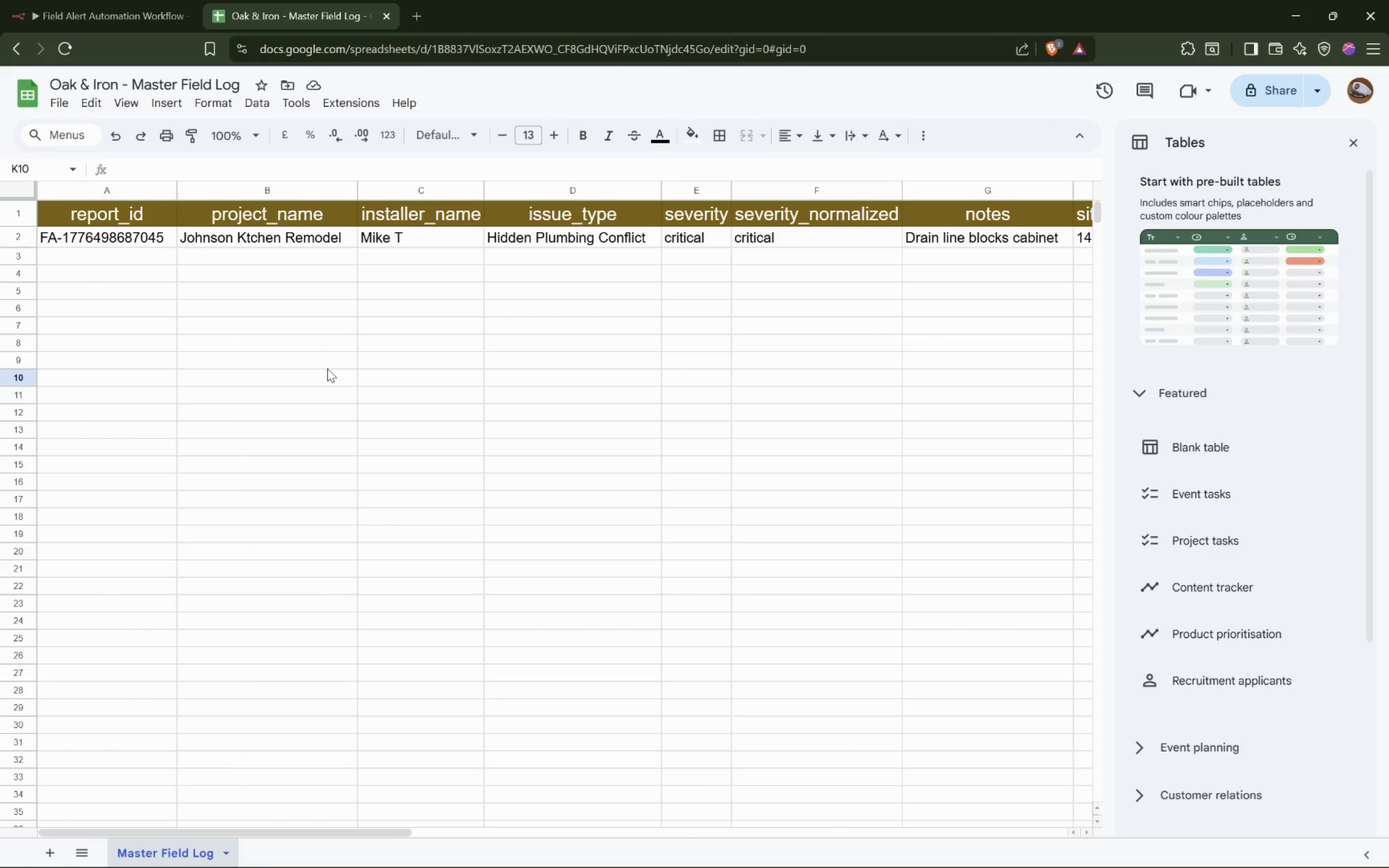 
wait(10.82)
 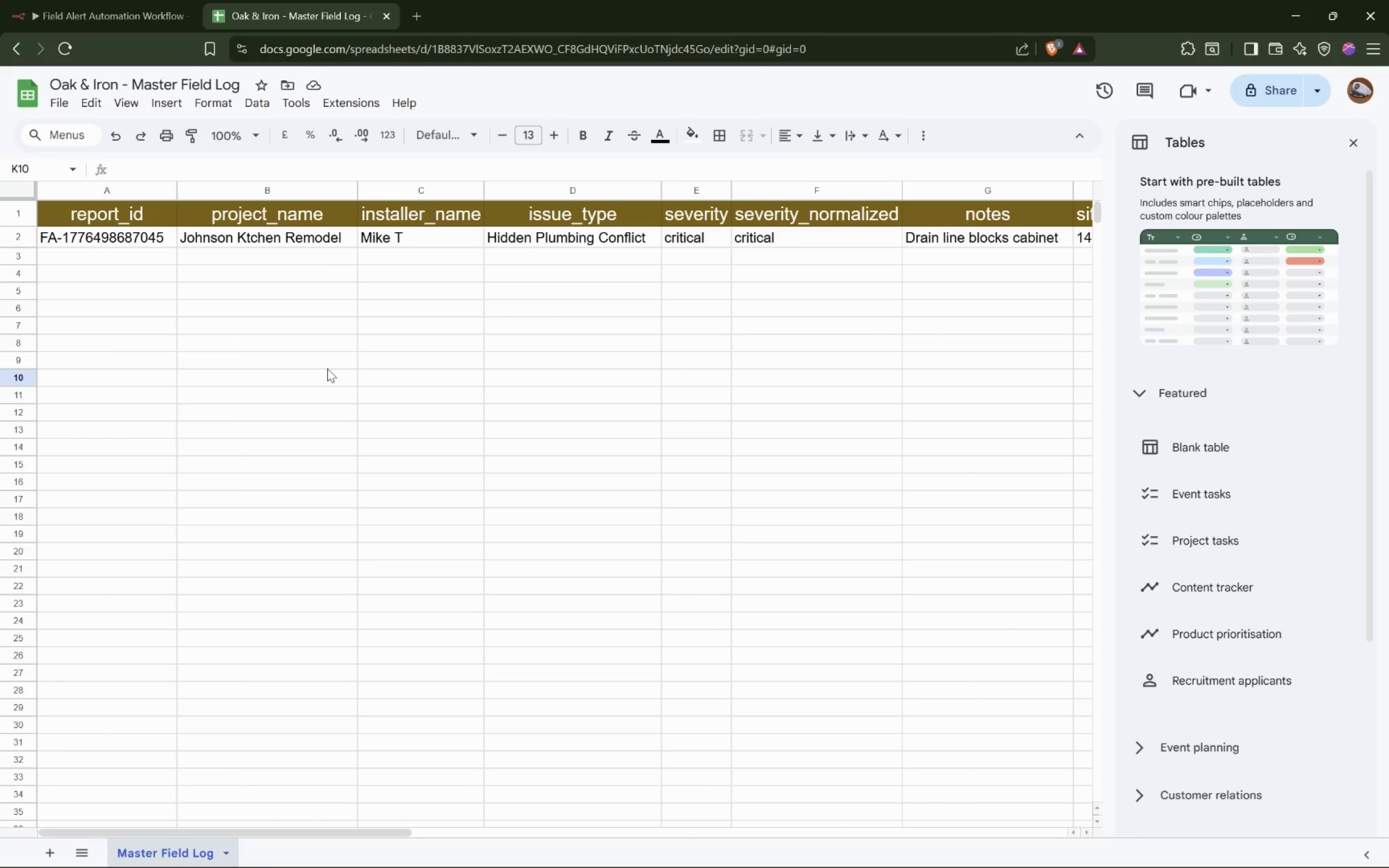 
left_click([1286, 93])
 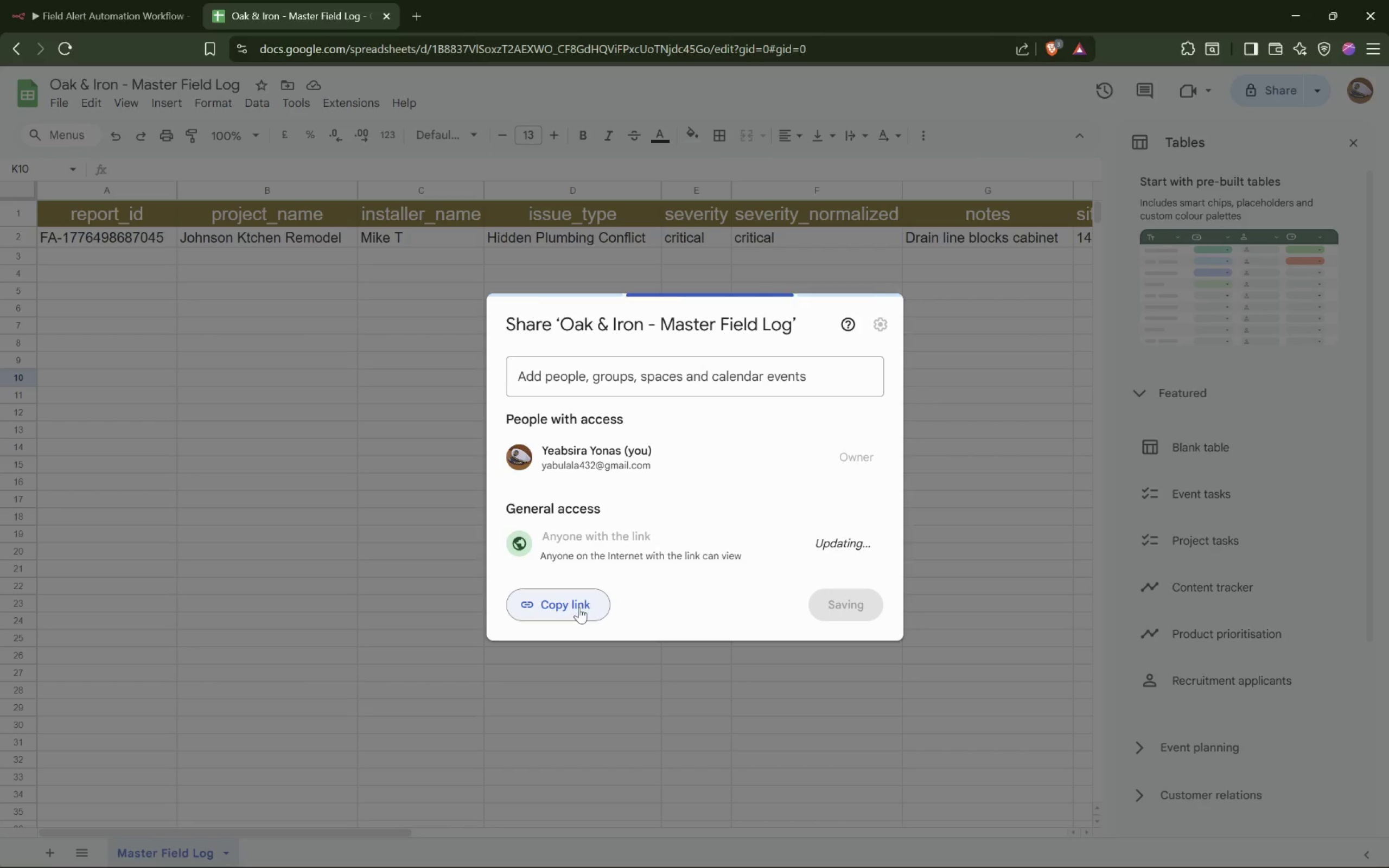 
wait(5.34)
 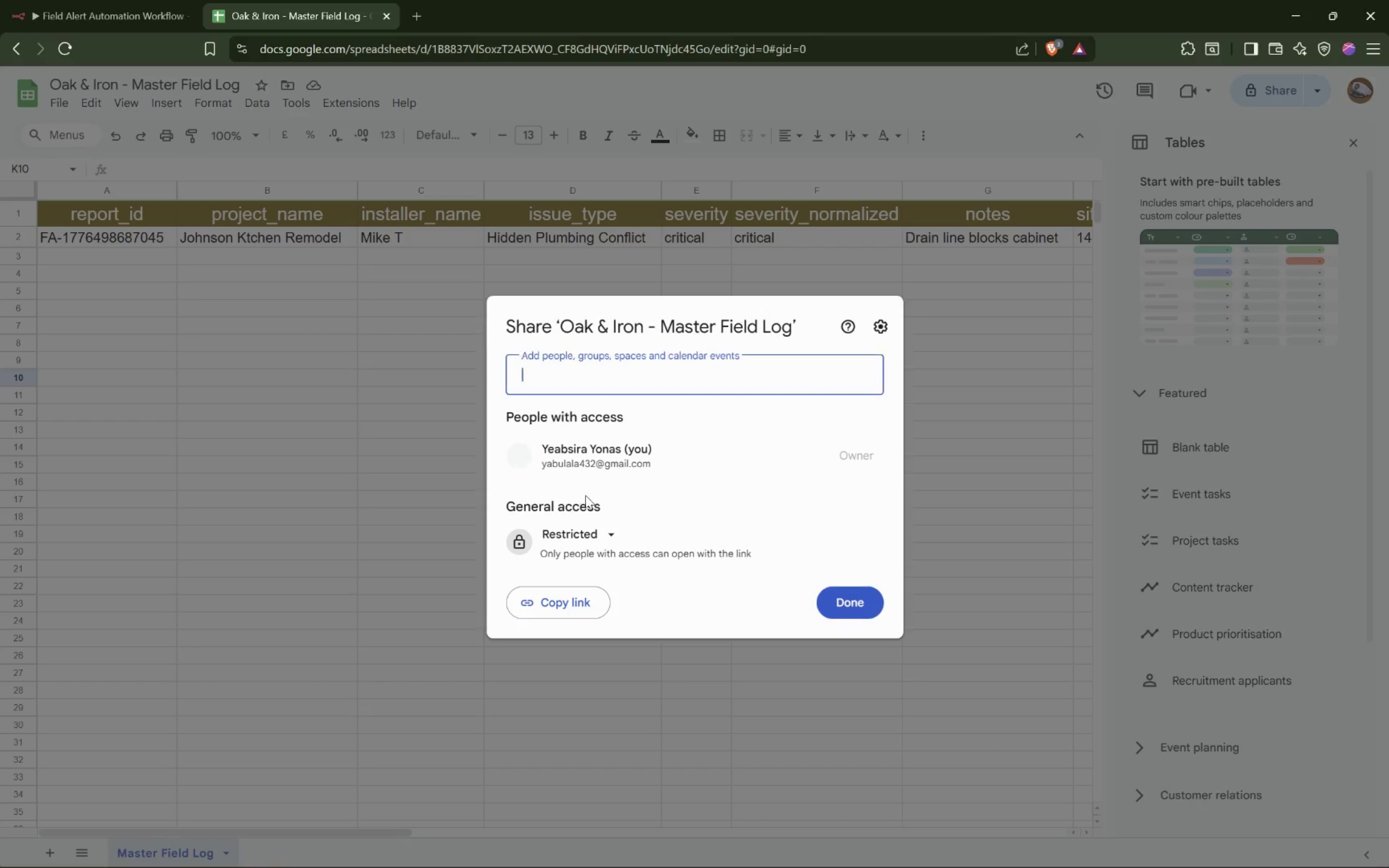 
left_click([366, 451])
 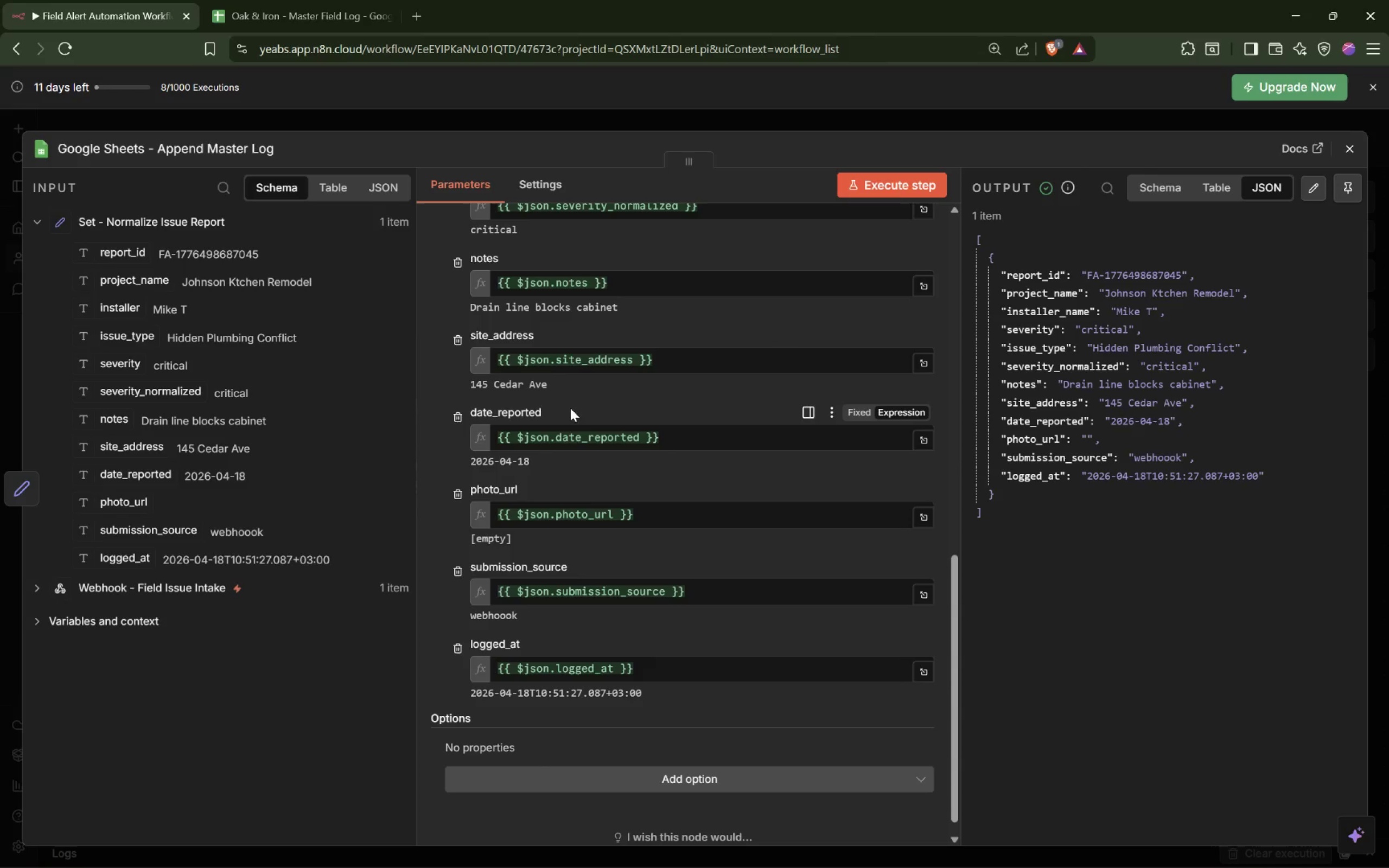 
scroll: coordinate [623, 433], scroll_direction: up, amount: 12.0
 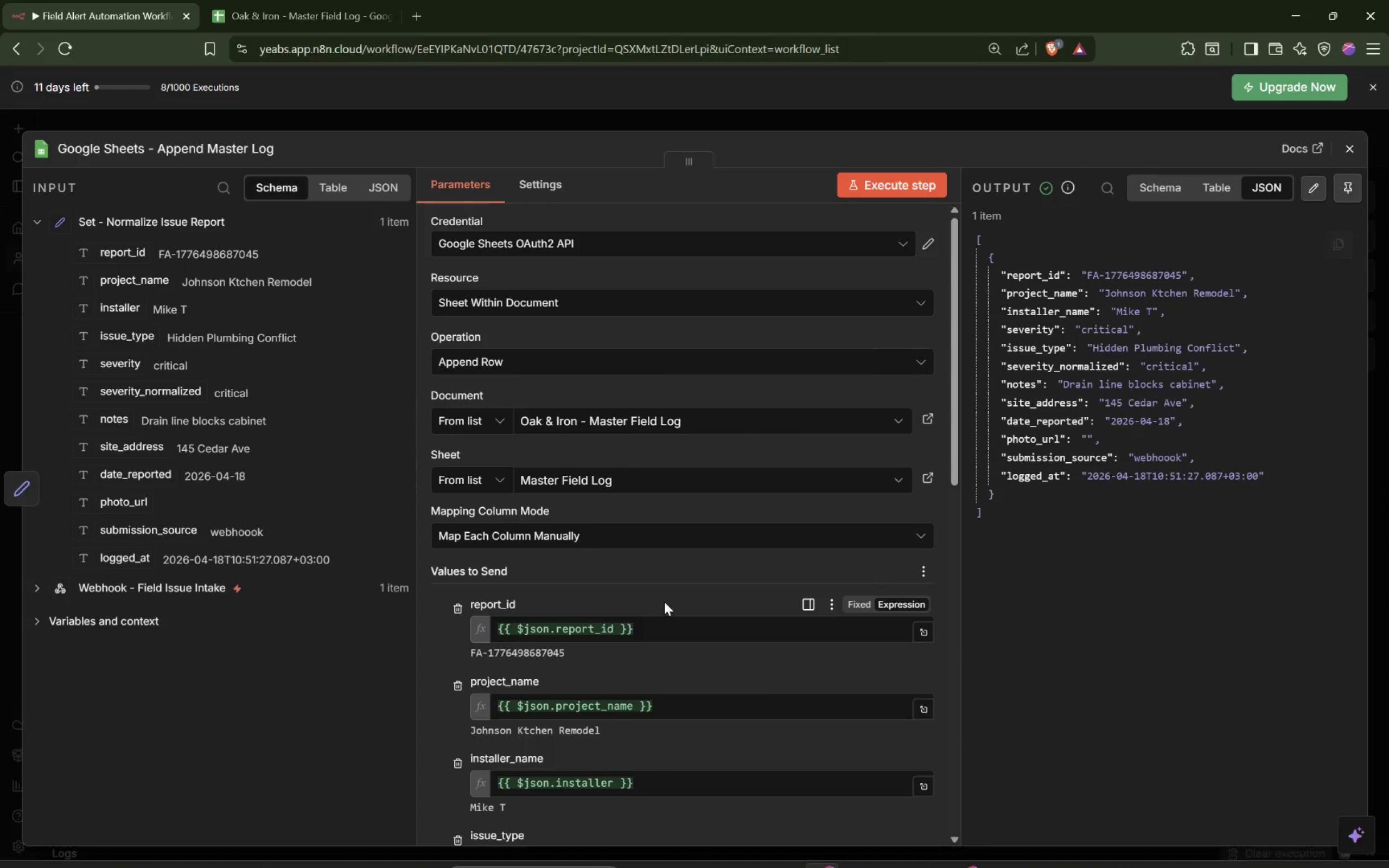 
wait(5.41)
 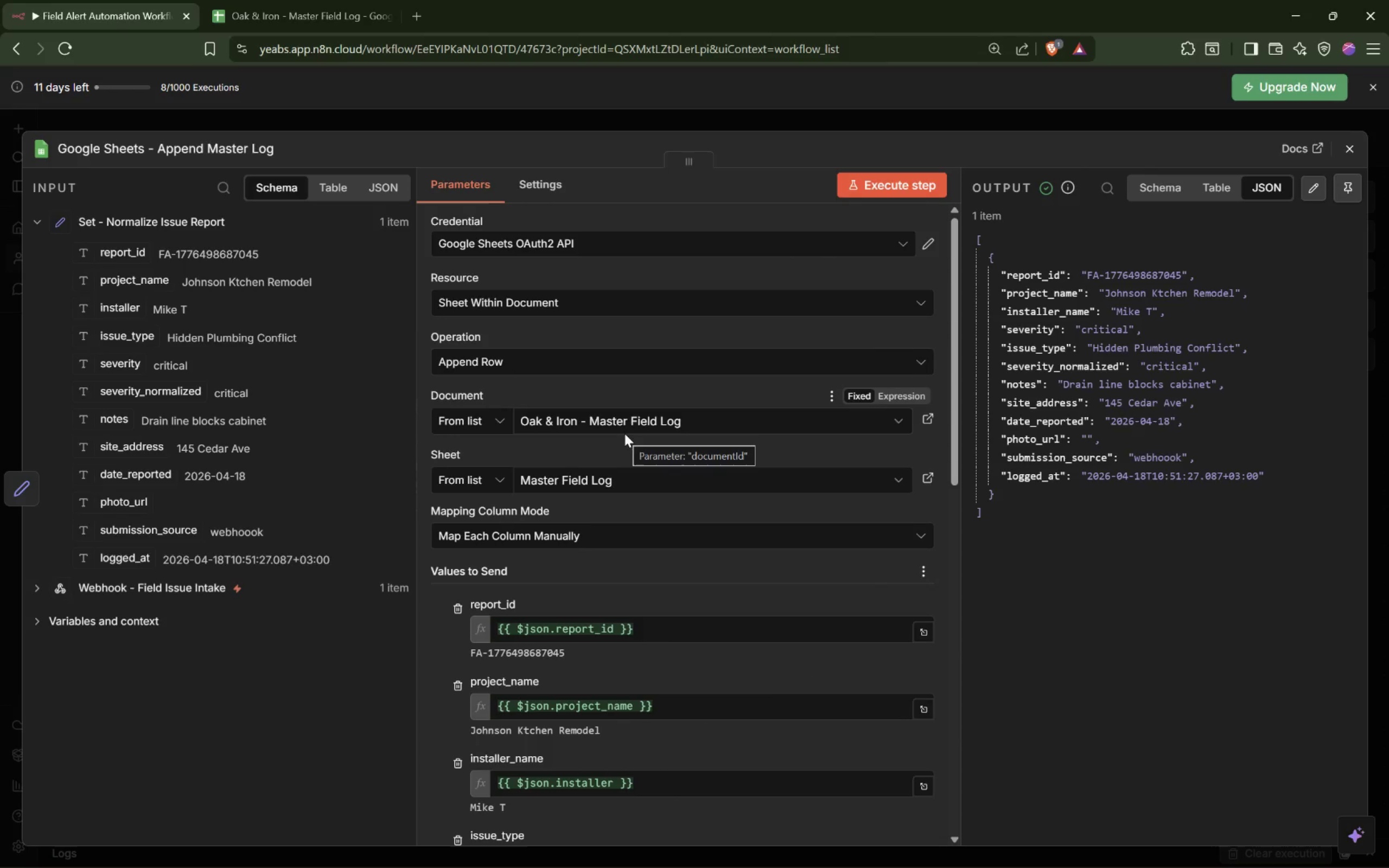 
key(Alt+AltLeft)
 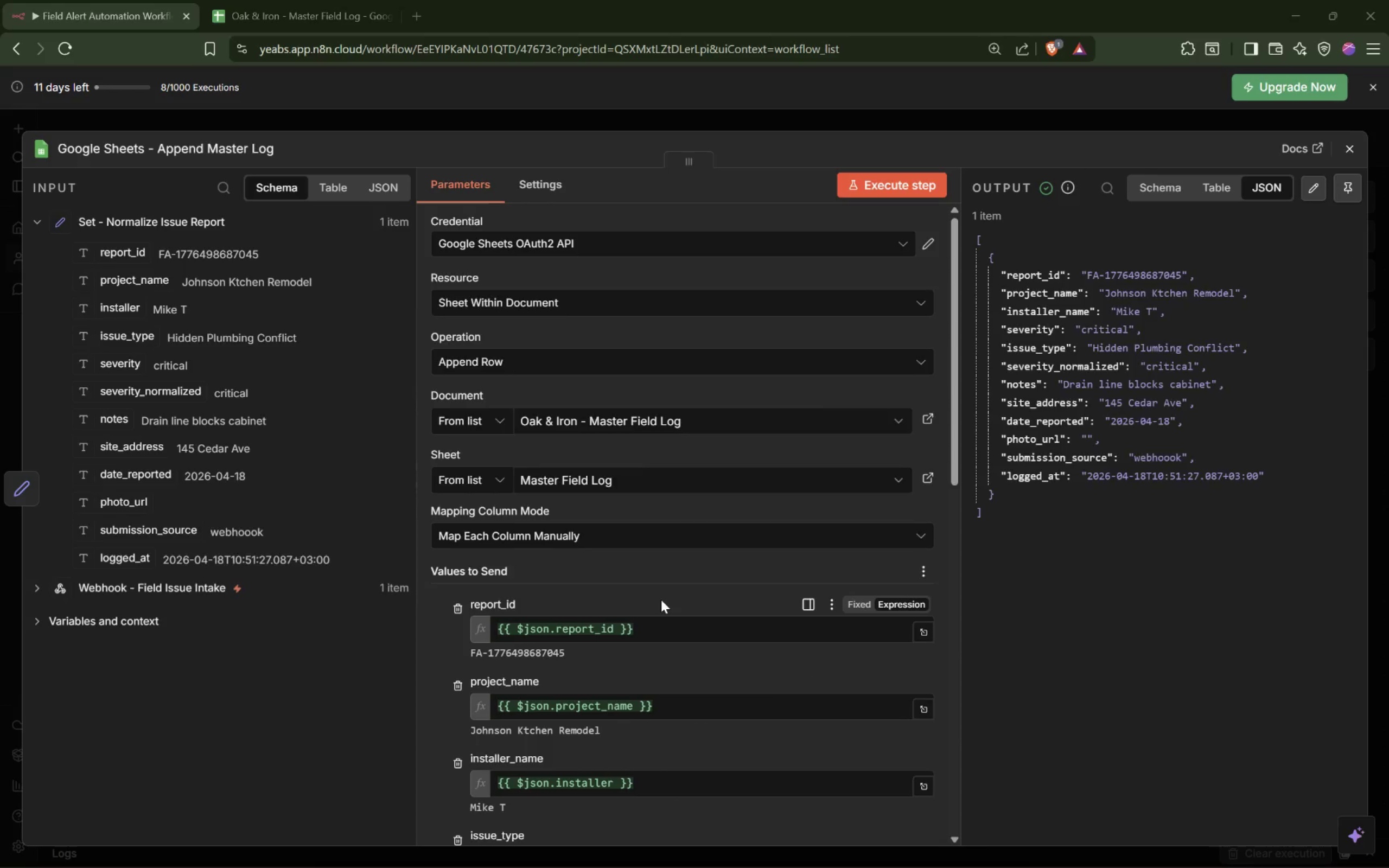 
key(Alt+Tab)